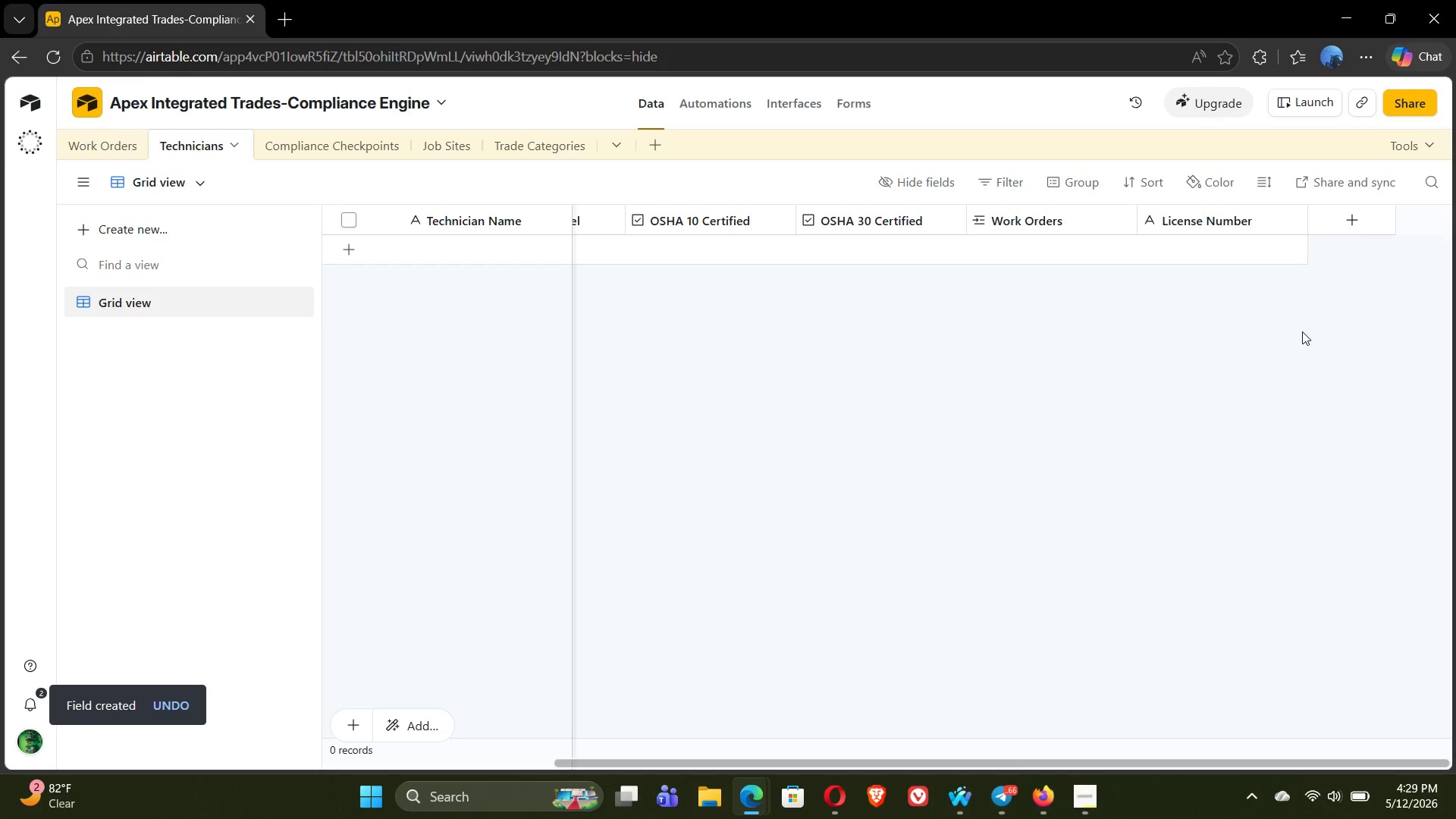 
left_click([1333, 226])
 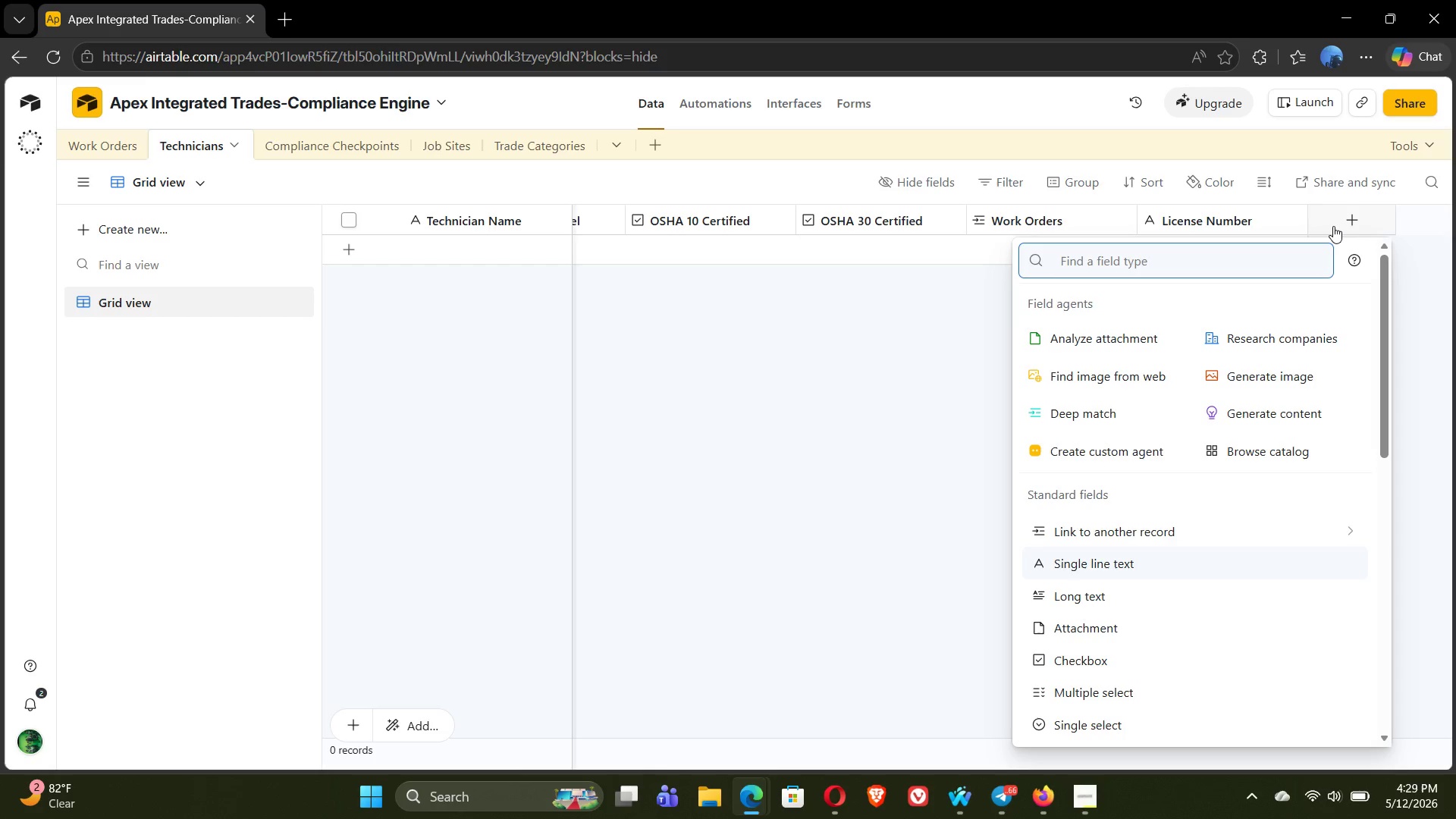 
type(num)
 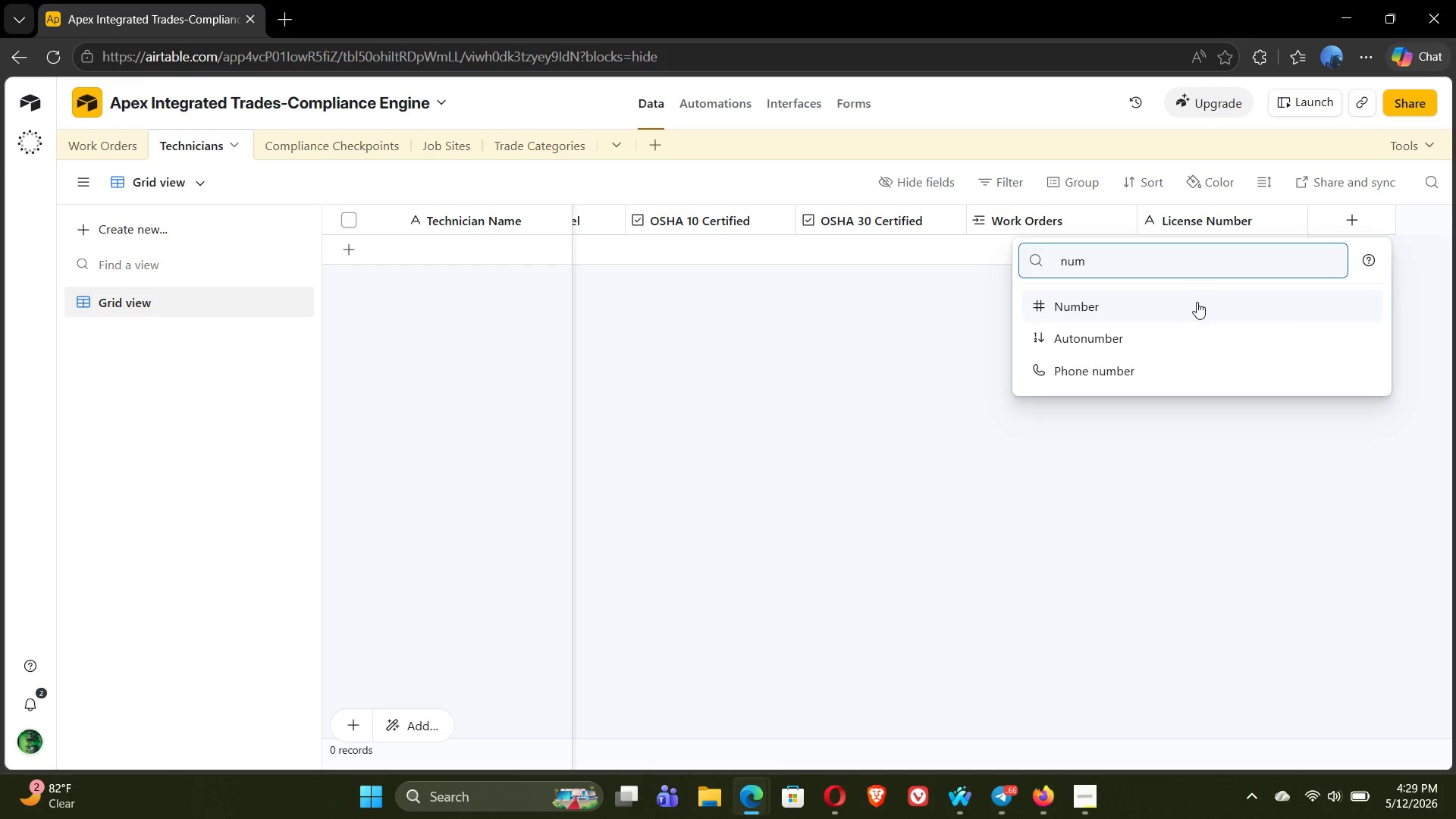 
left_click([1196, 302])
 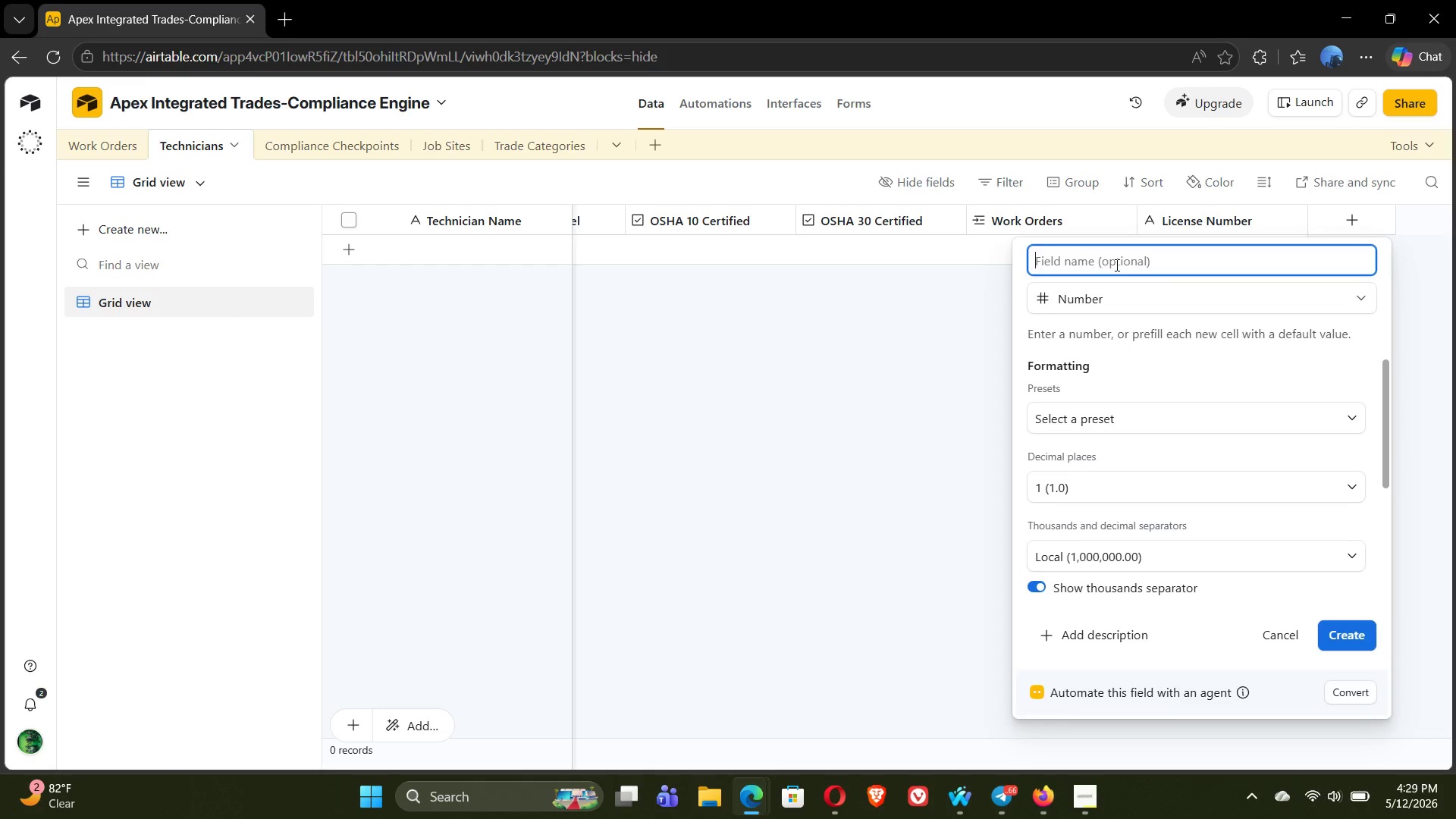 
type(Phone )
 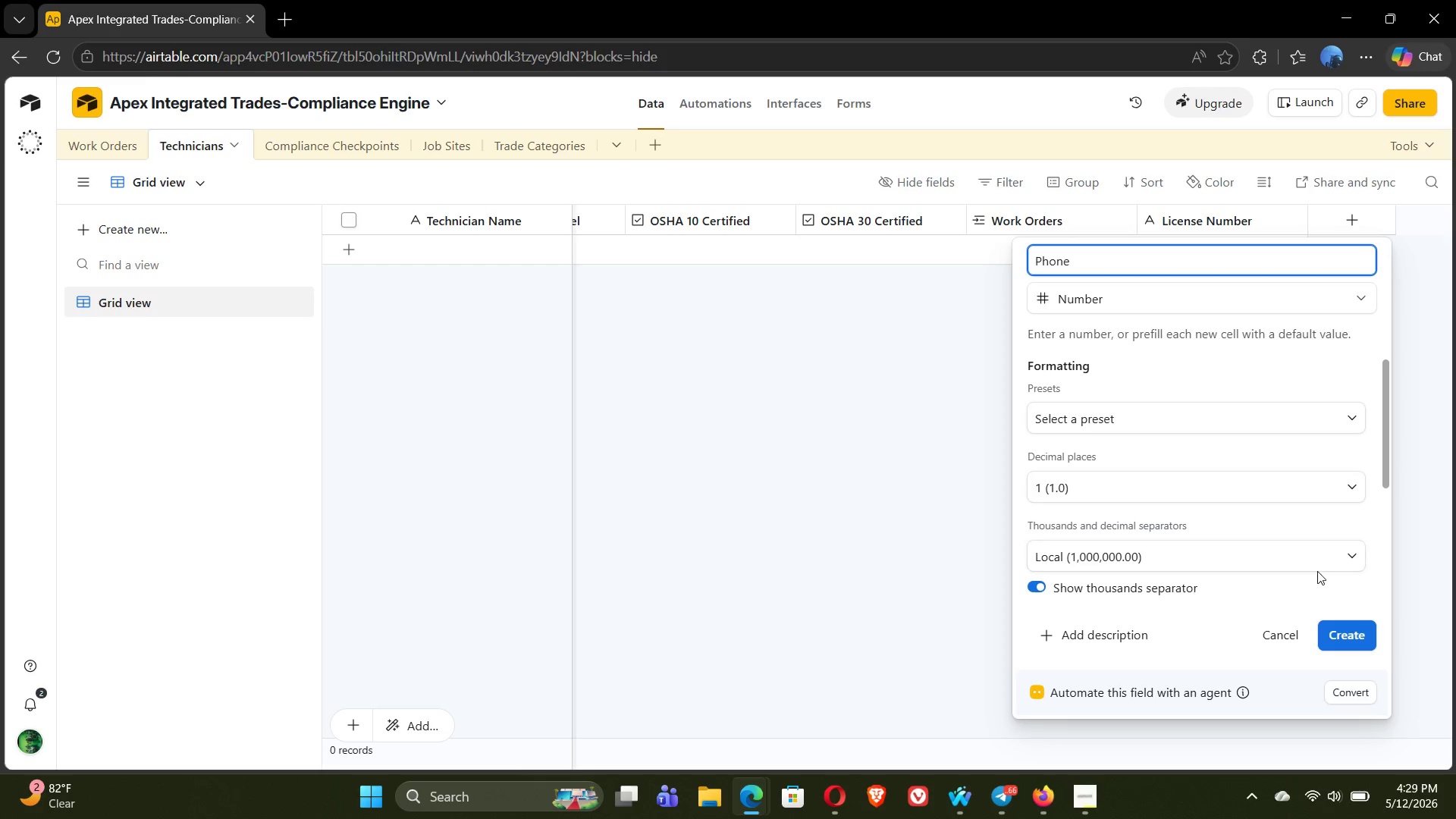 
wait(5.27)
 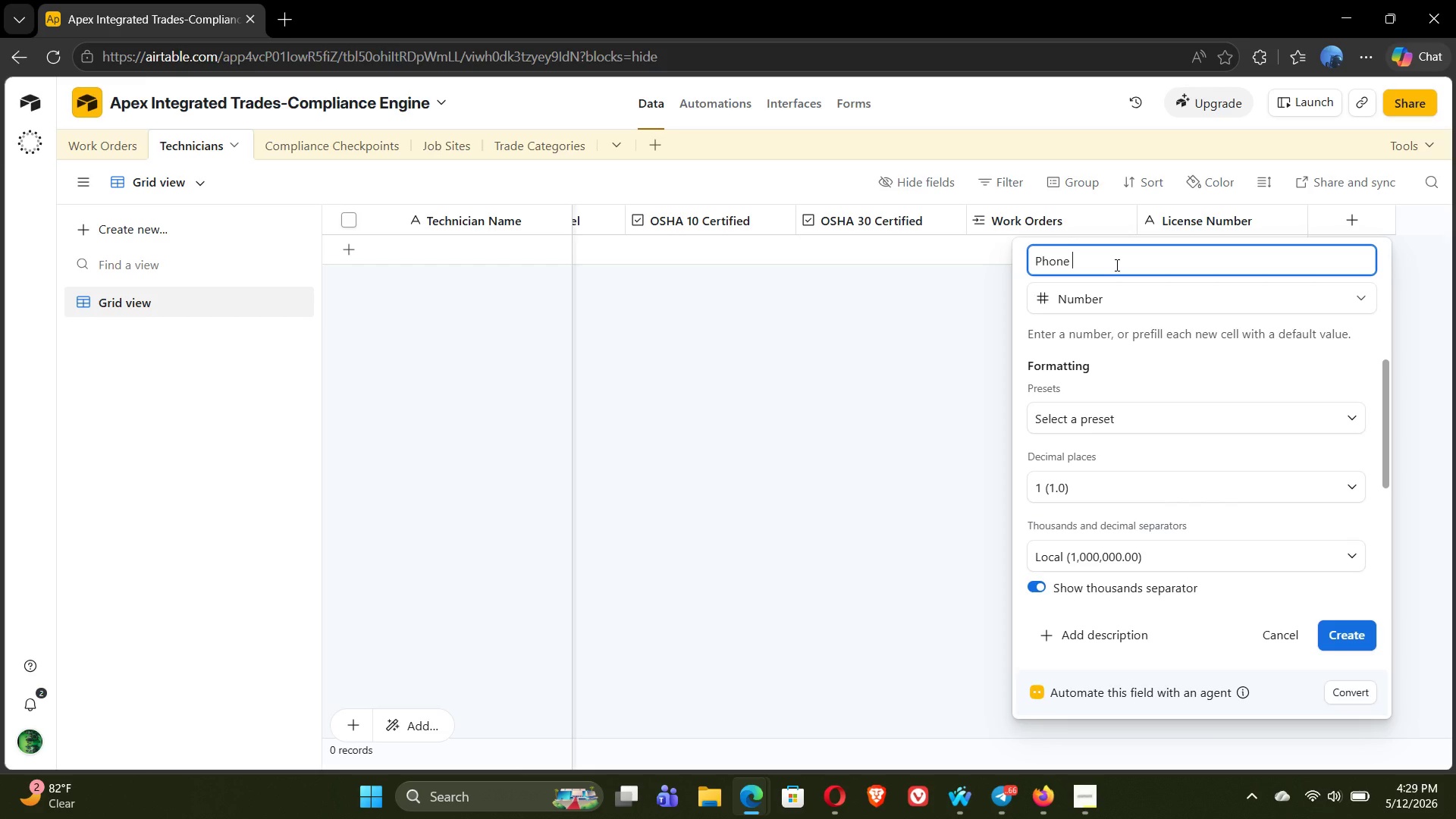 
left_click([1350, 638])
 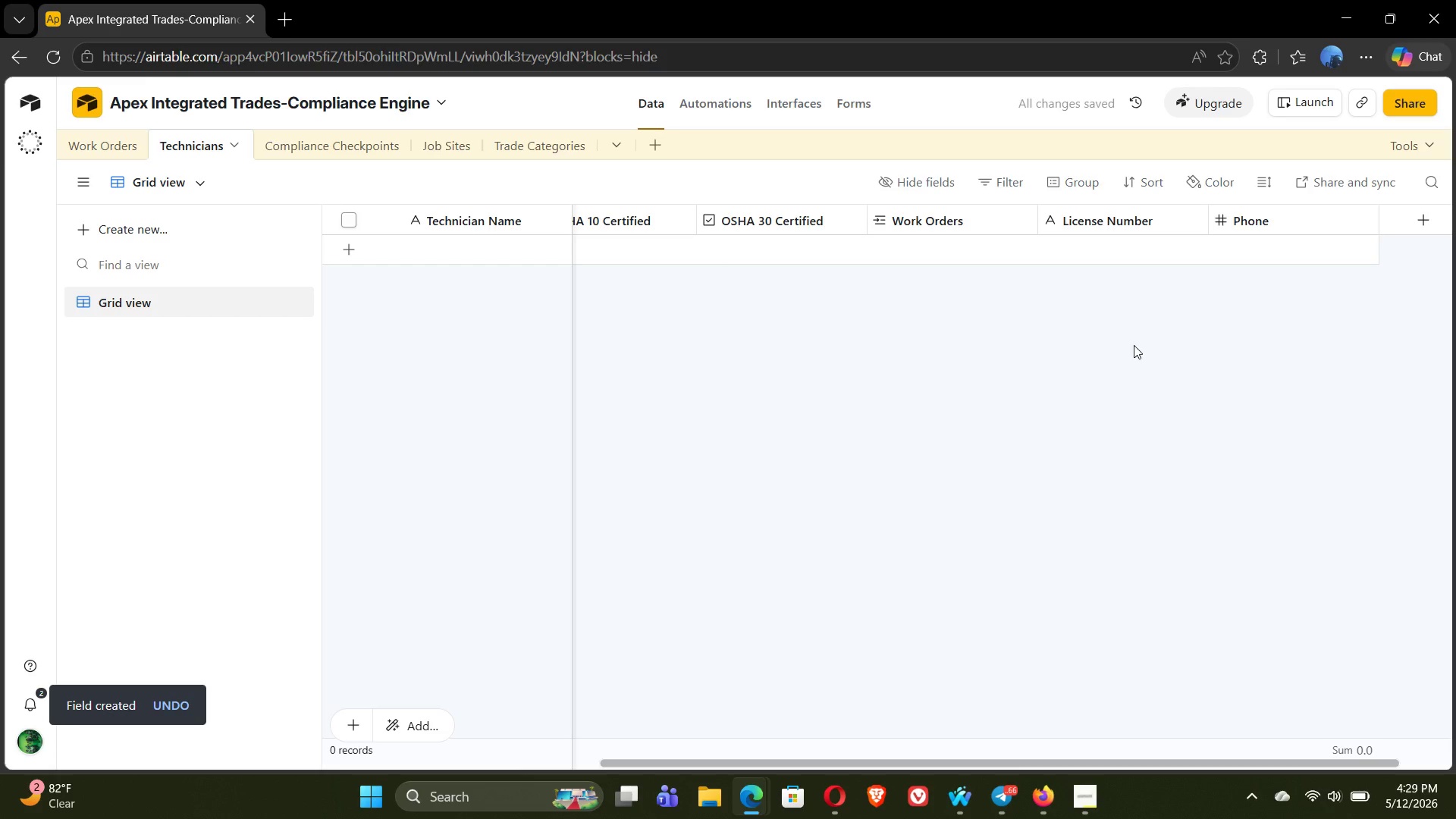 
wait(10.05)
 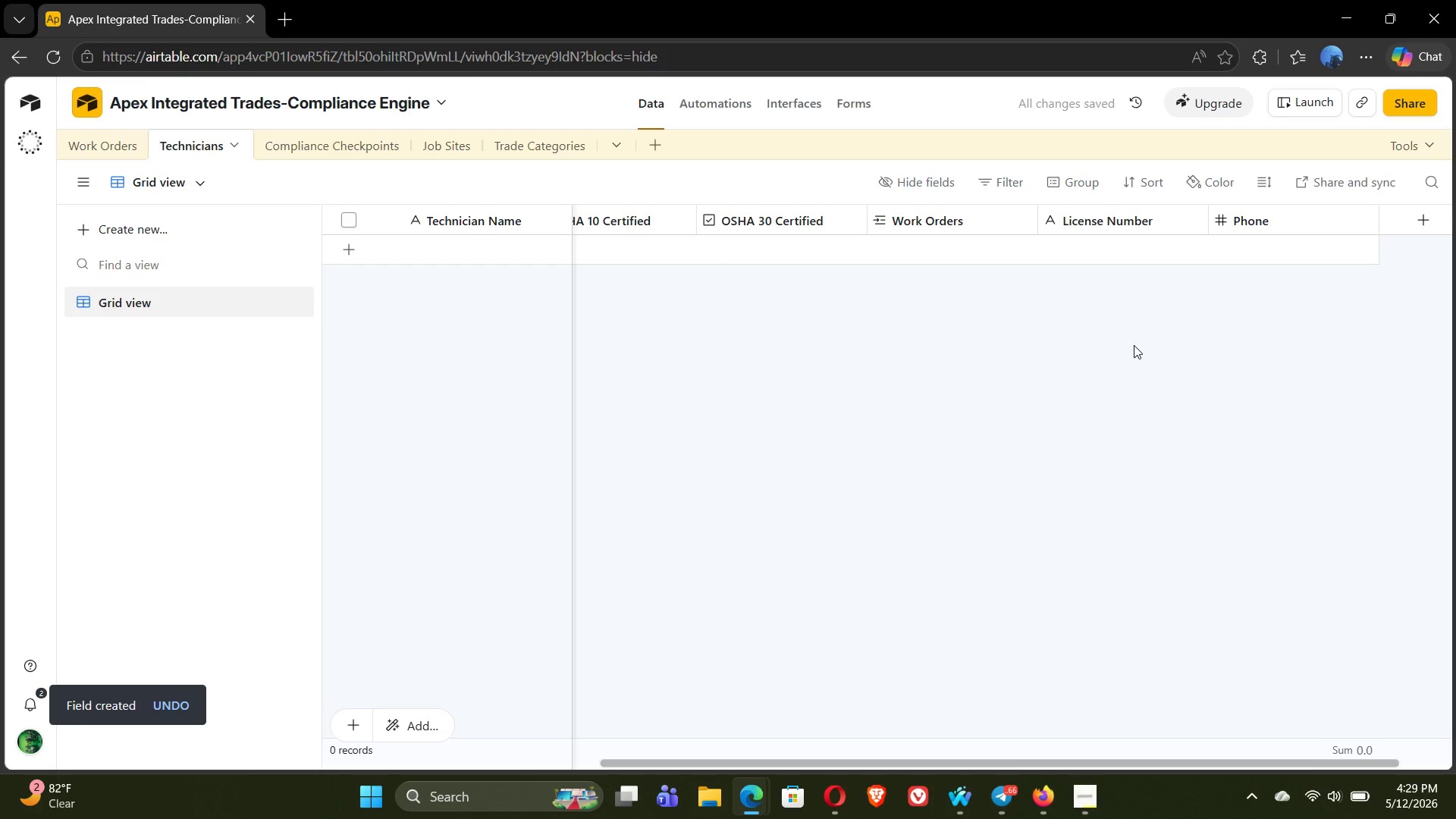 
left_click([1418, 221])
 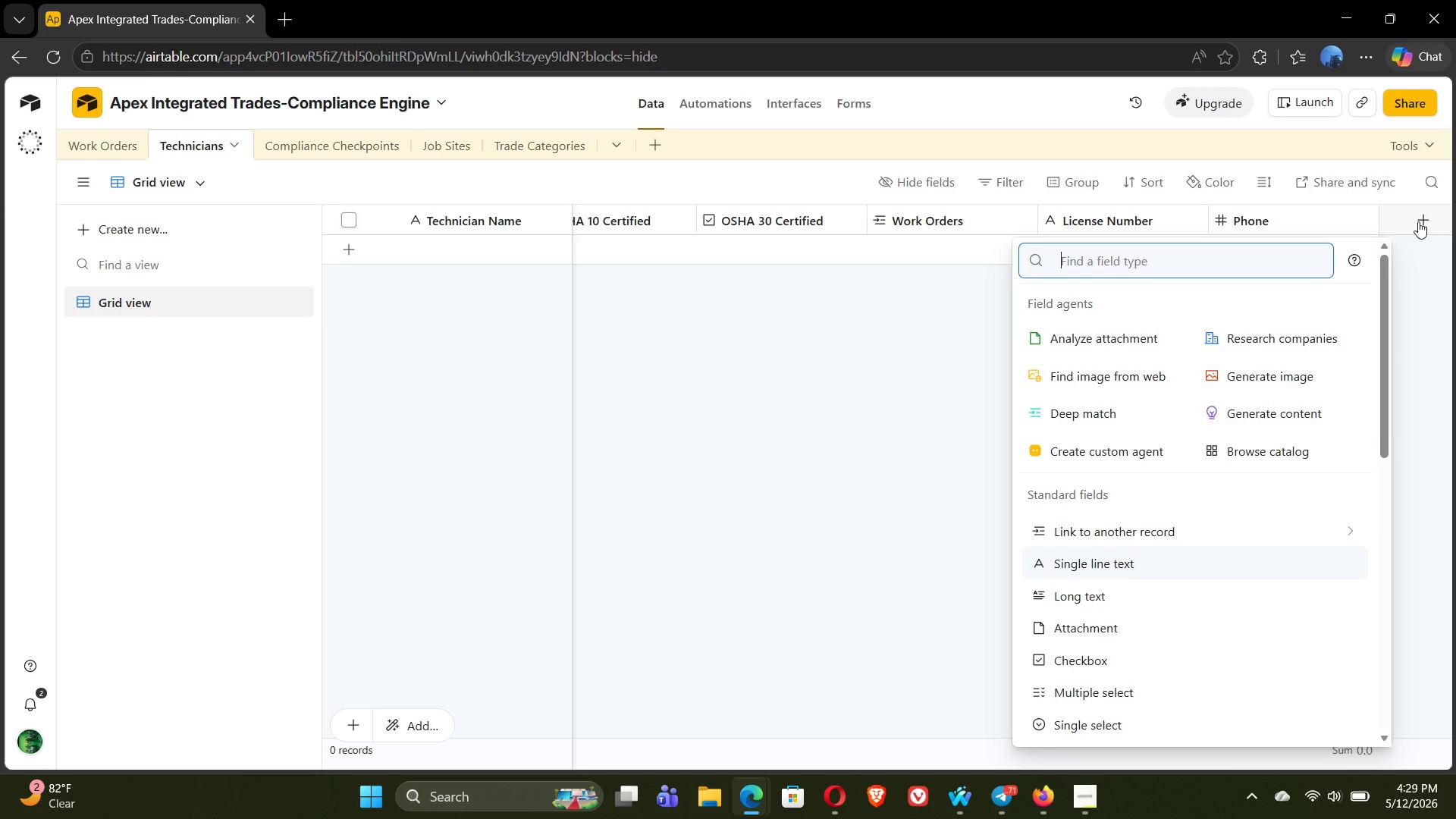 
type(link)
 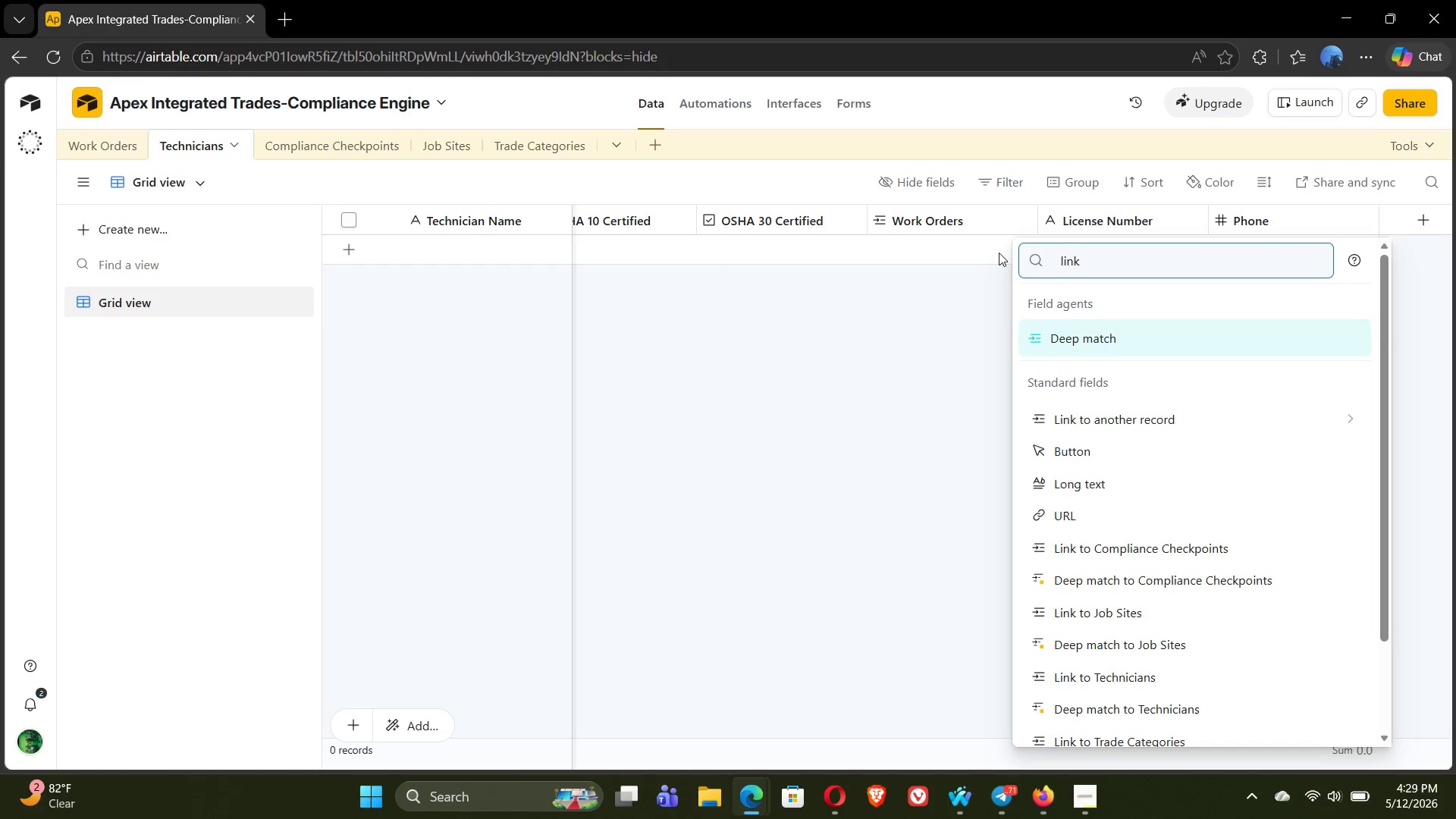 
mouse_move([1065, 393])
 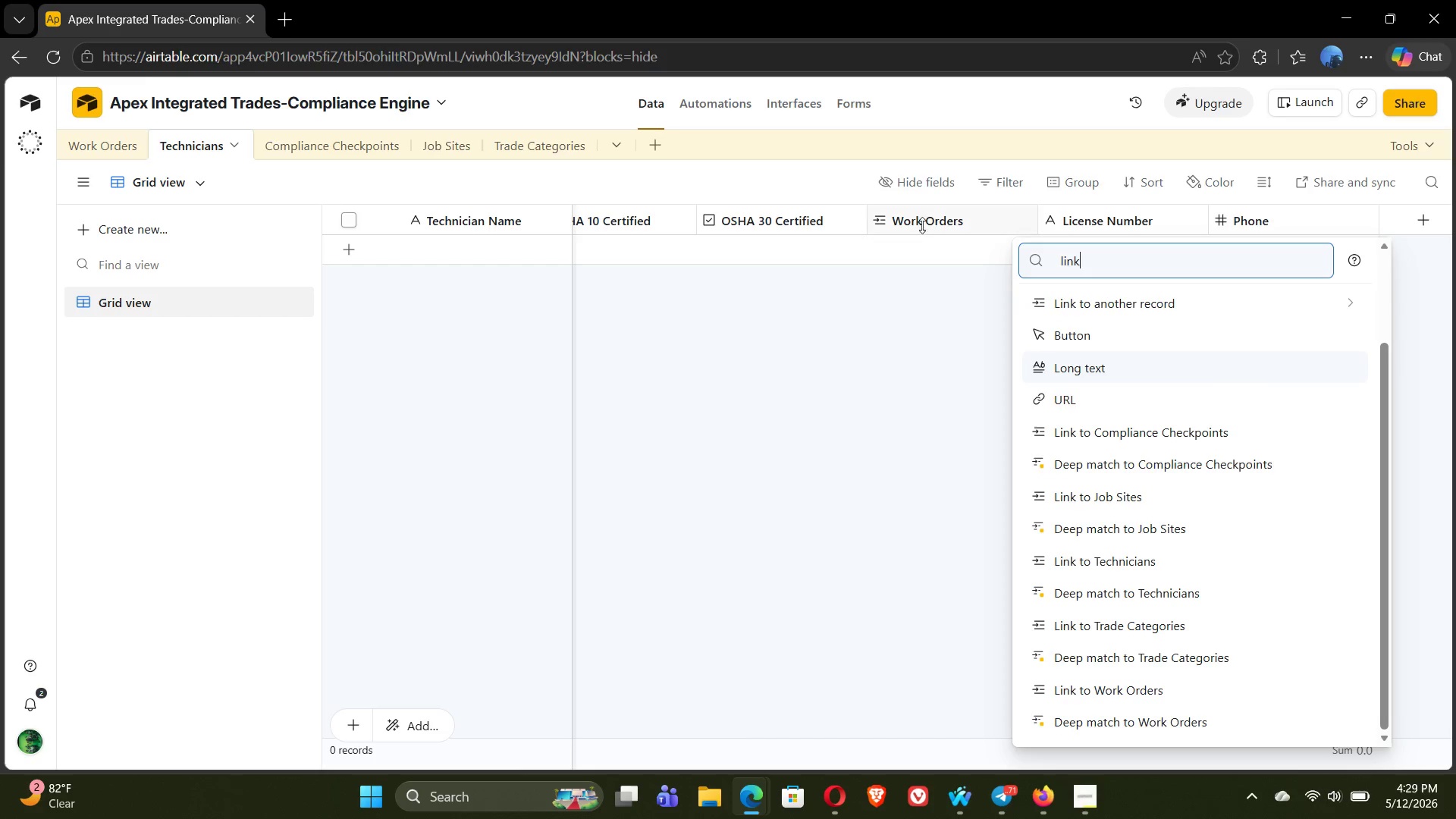 
double_click([922, 218])
 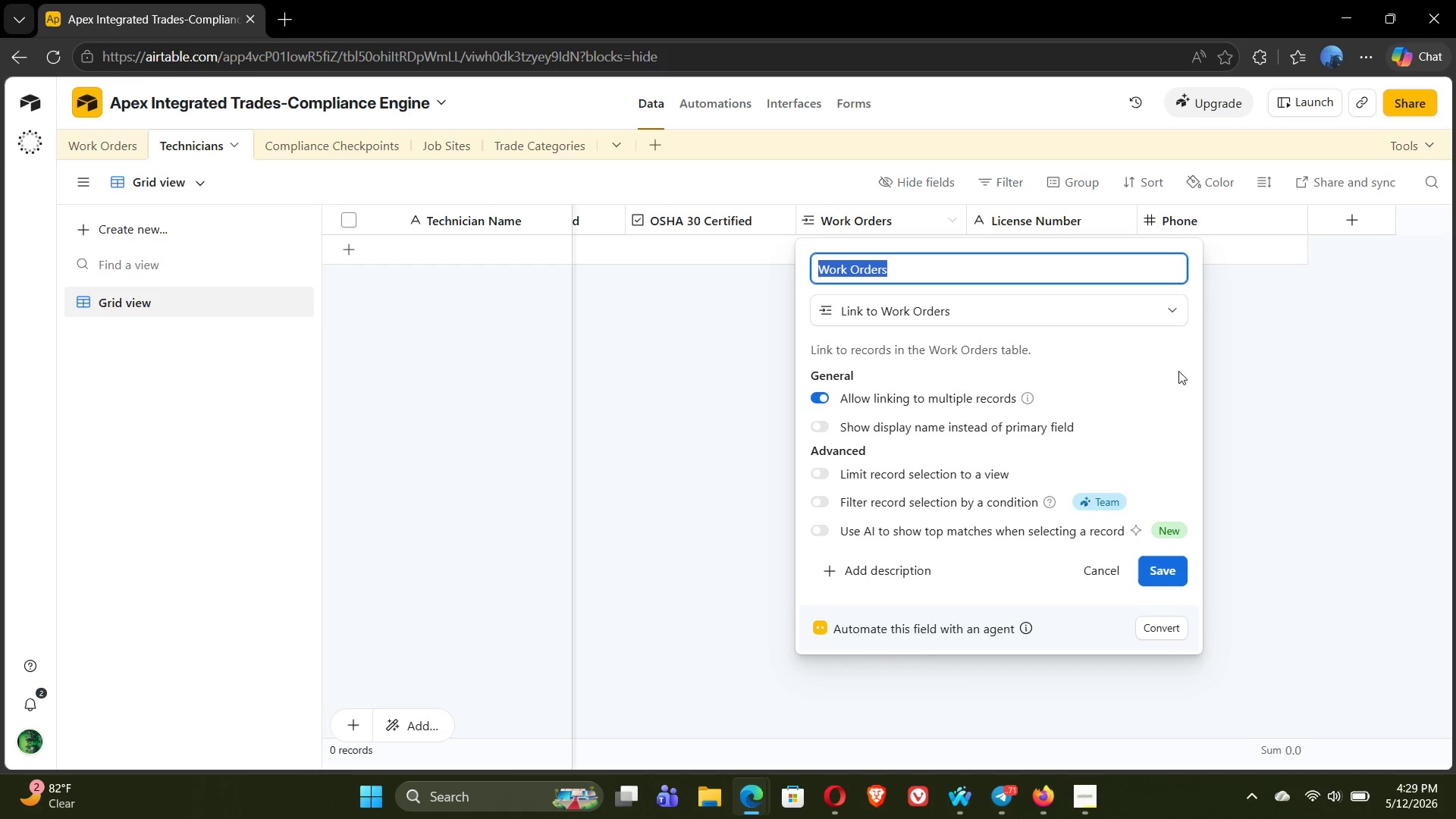 
left_click([1330, 430])
 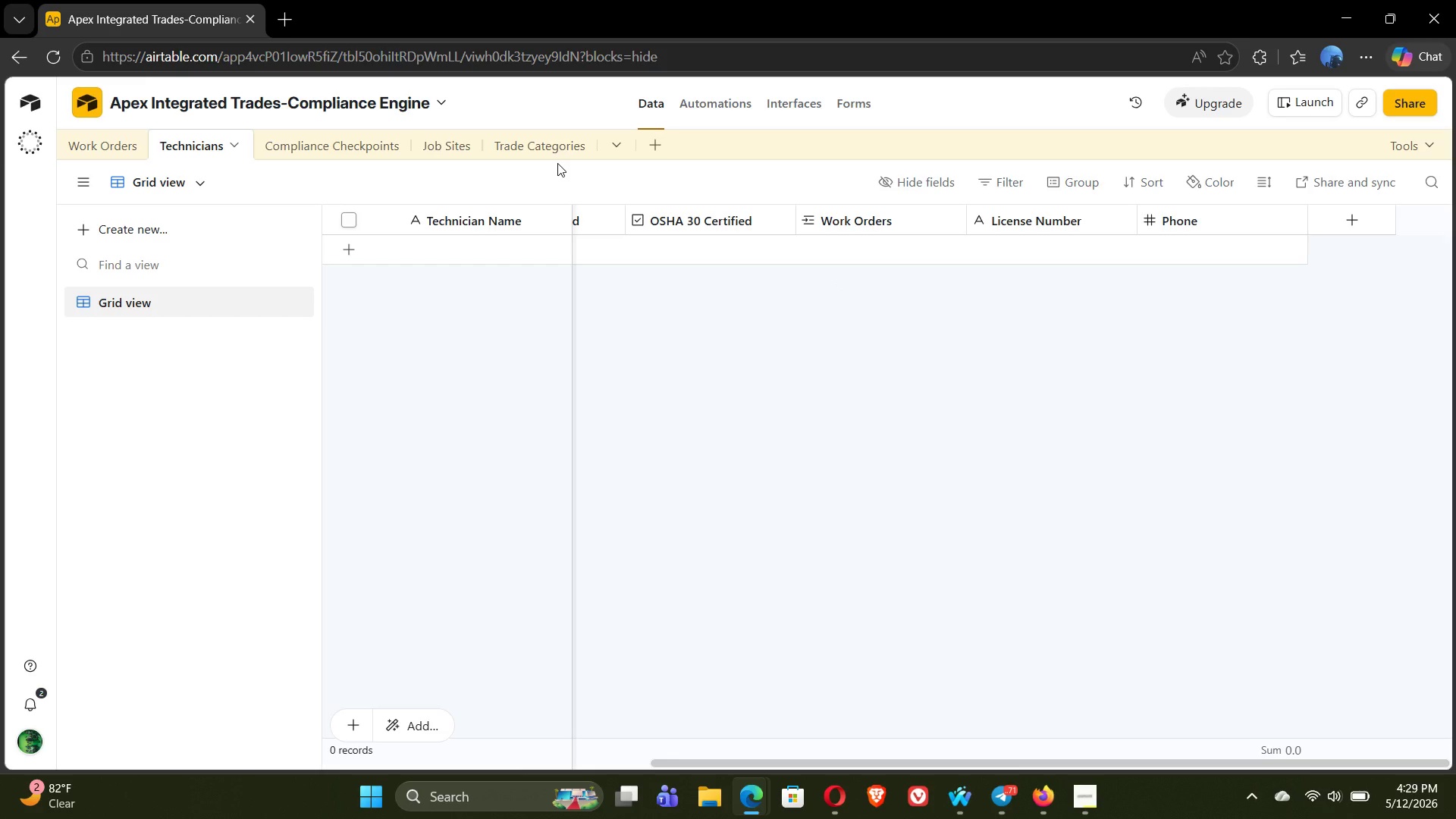 
wait(11.88)
 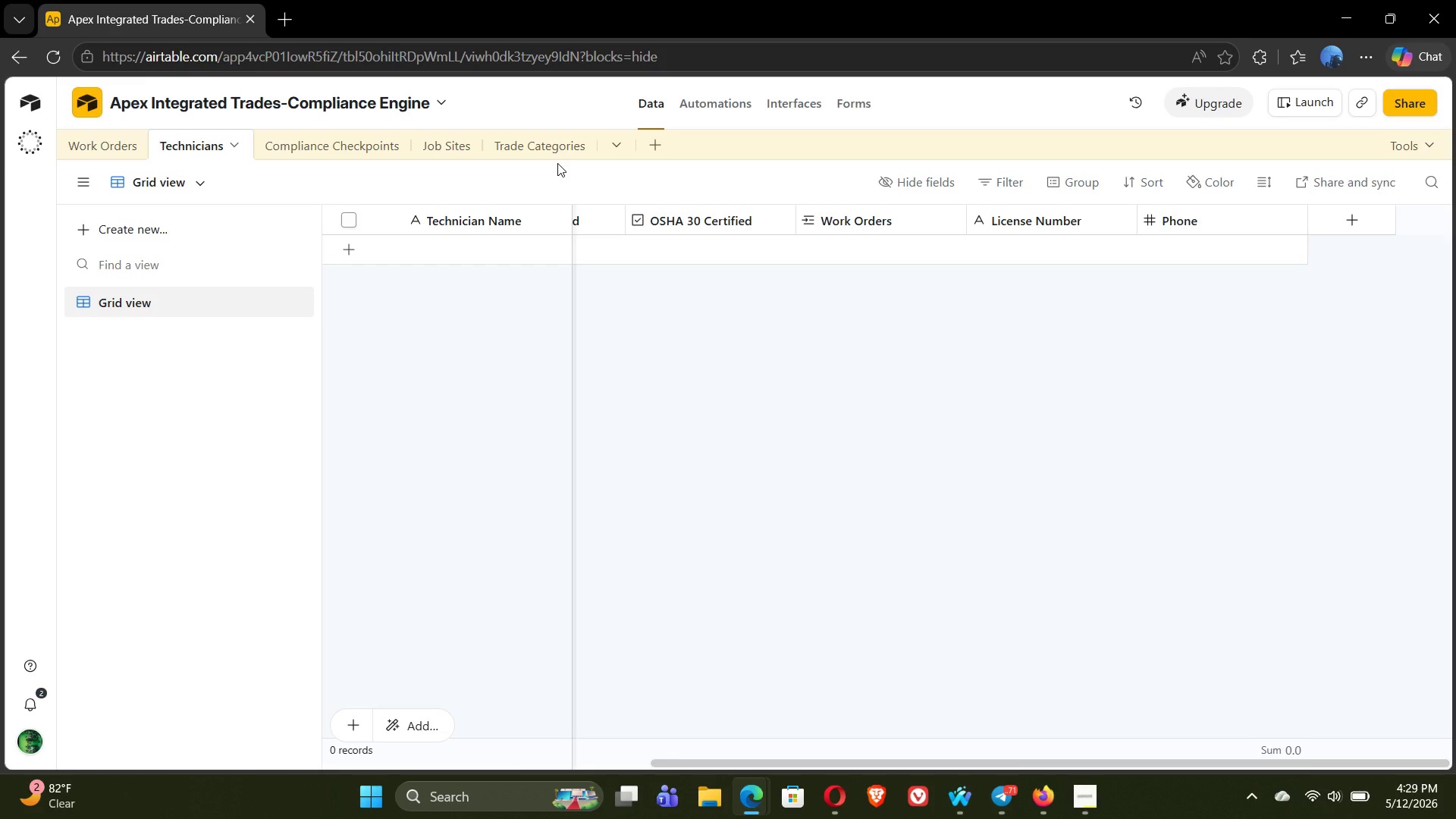 
double_click([656, 223])
 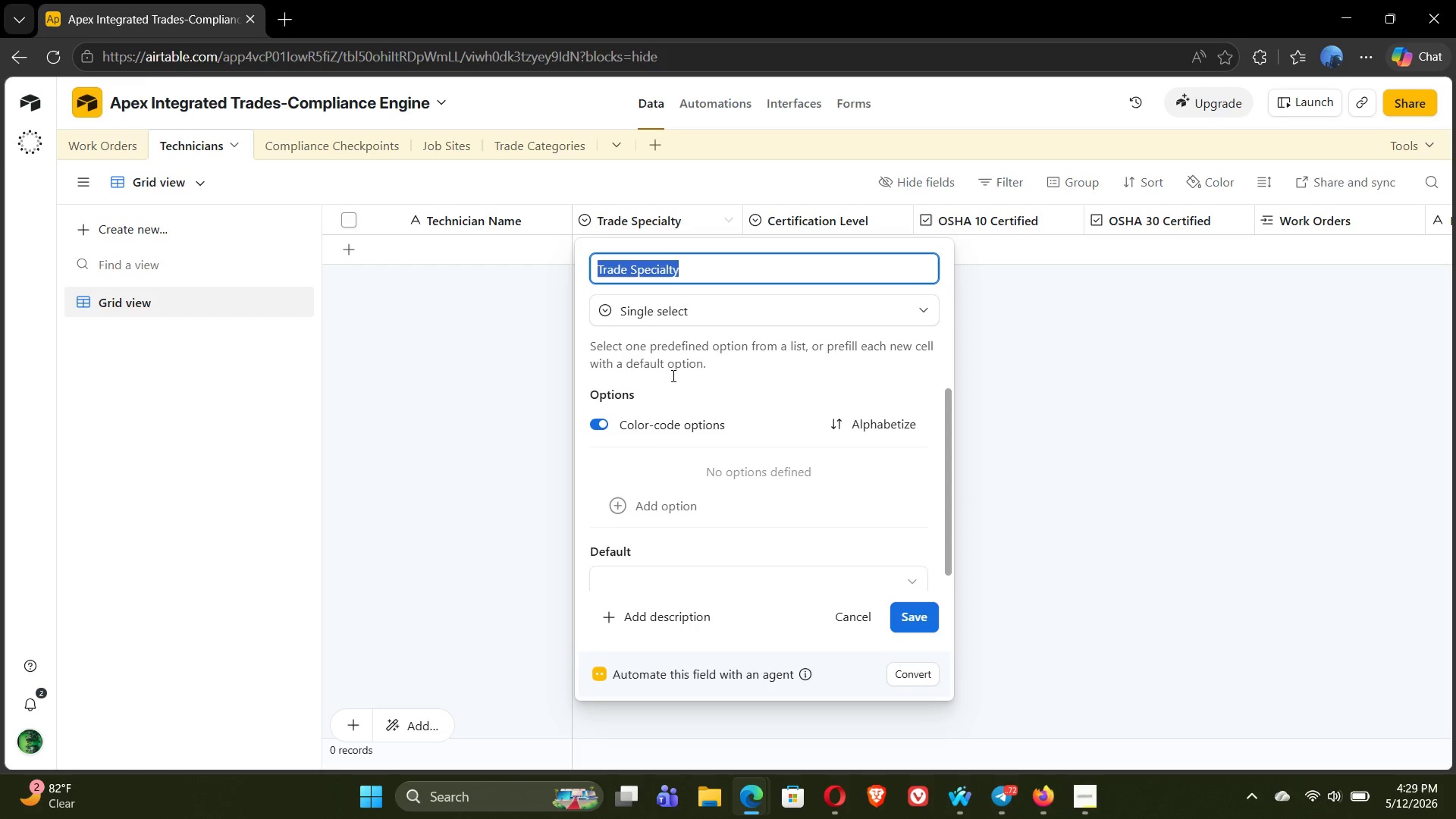 
left_click([628, 510])
 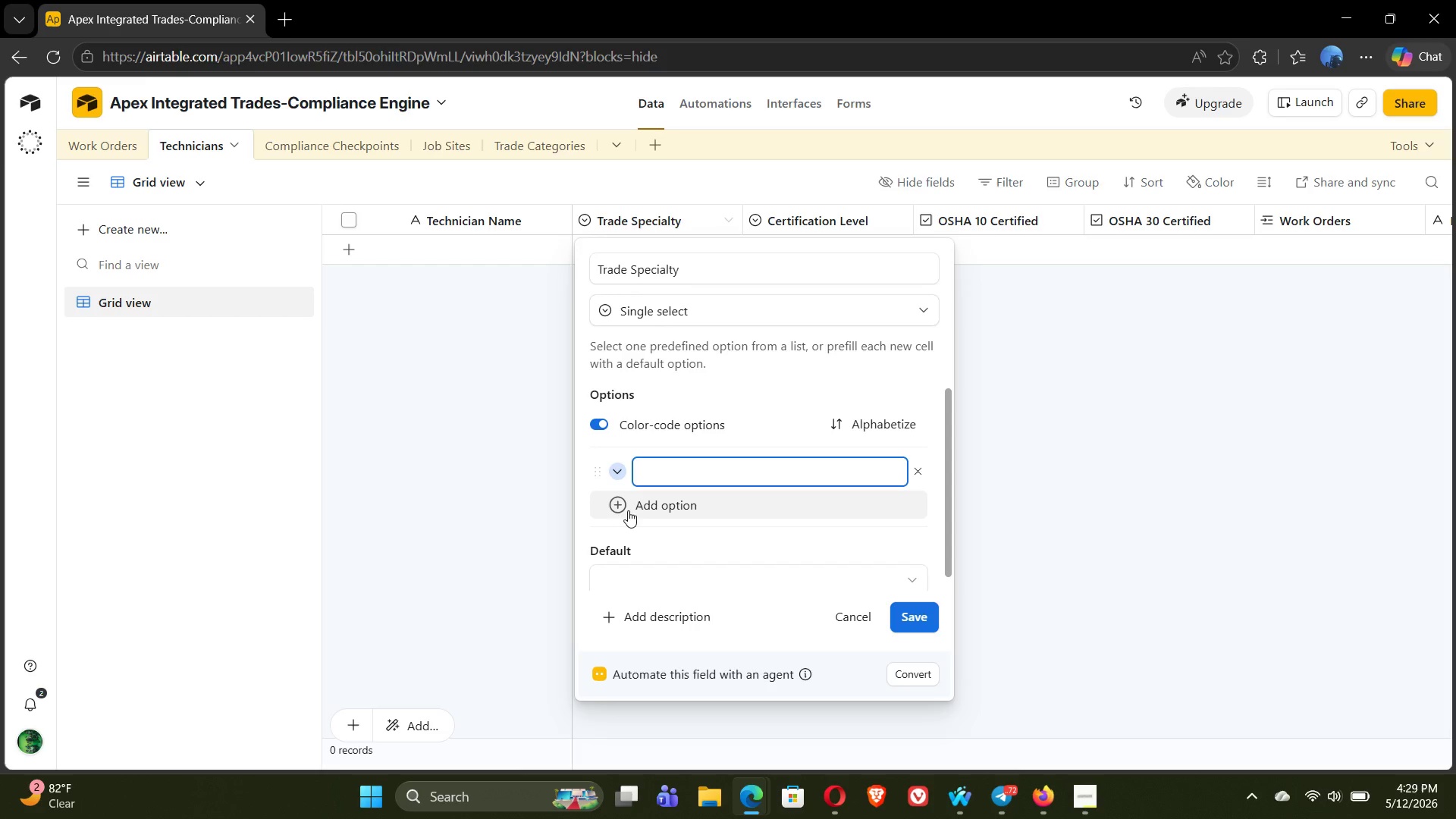 
type(Apprentice)
 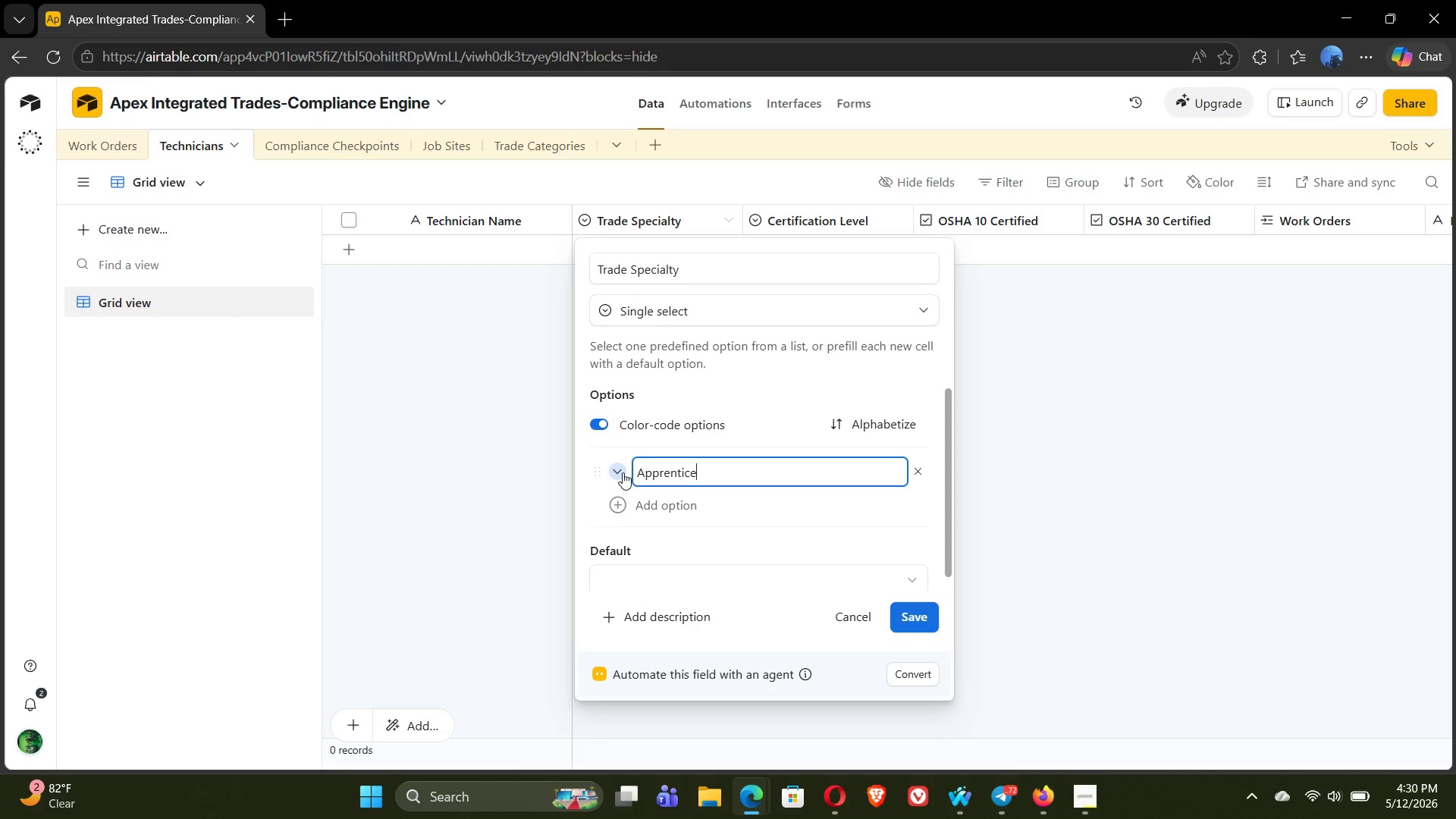 
left_click([621, 471])
 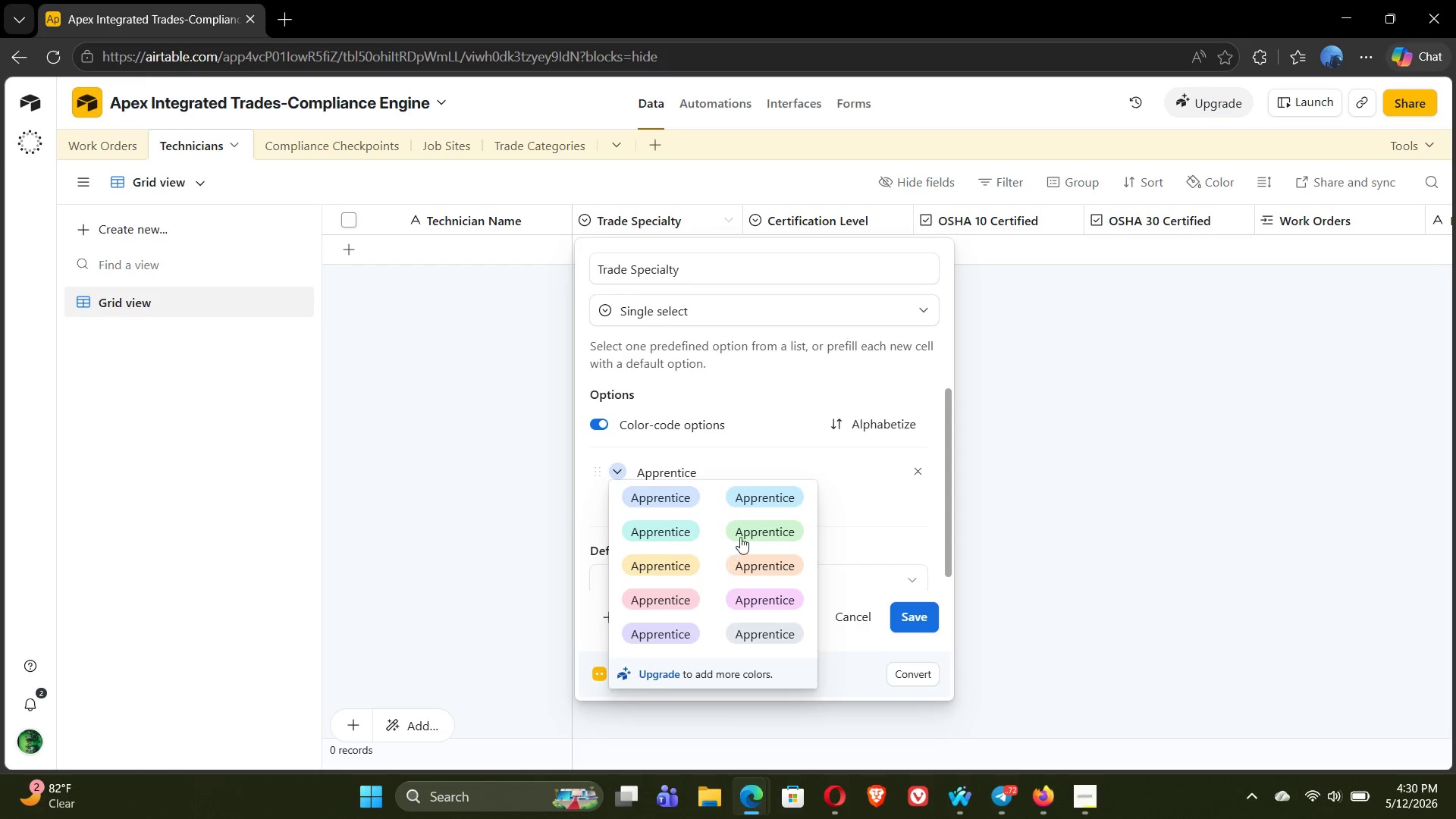 
left_click([747, 533])
 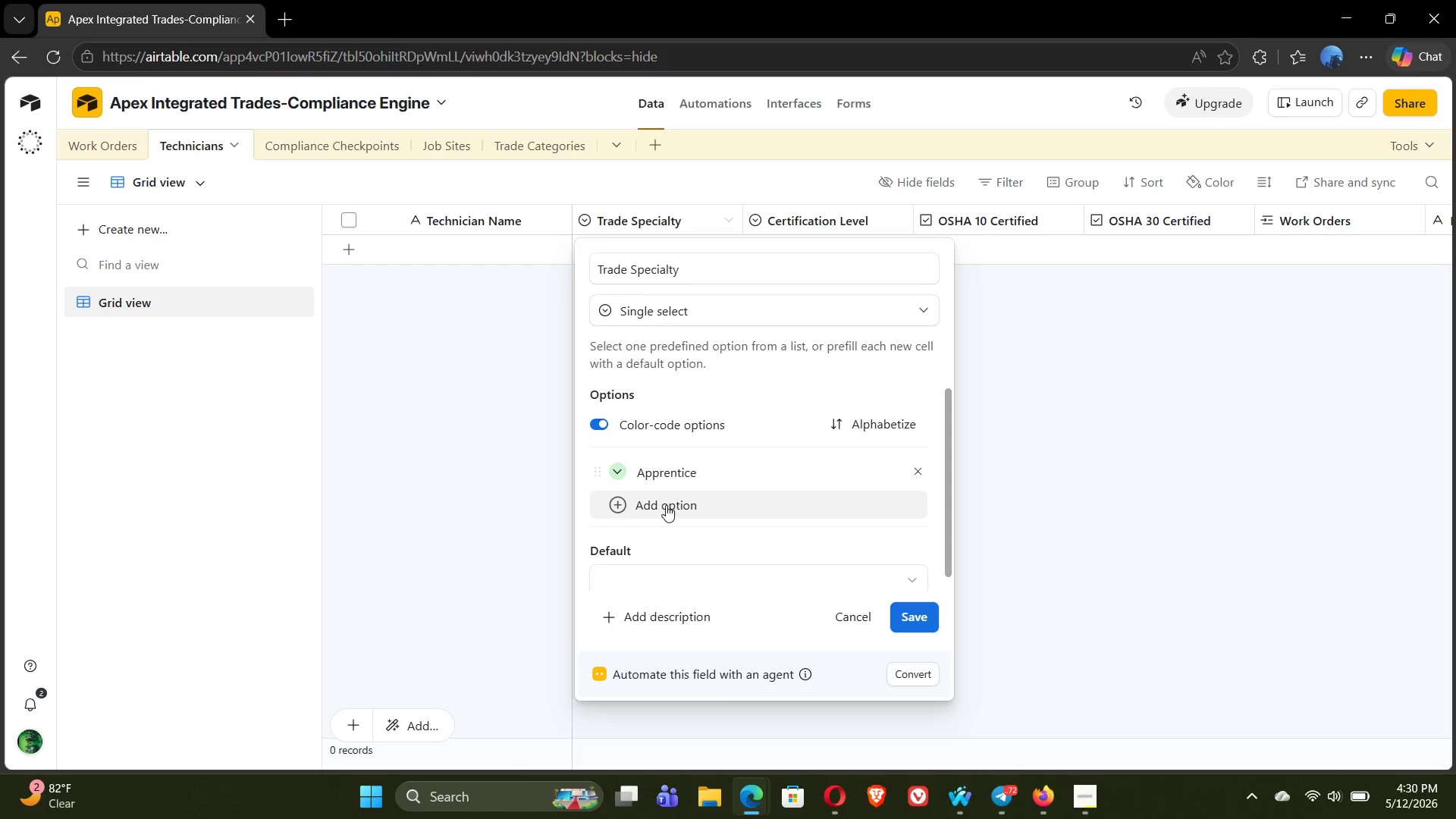 
left_click([665, 503])
 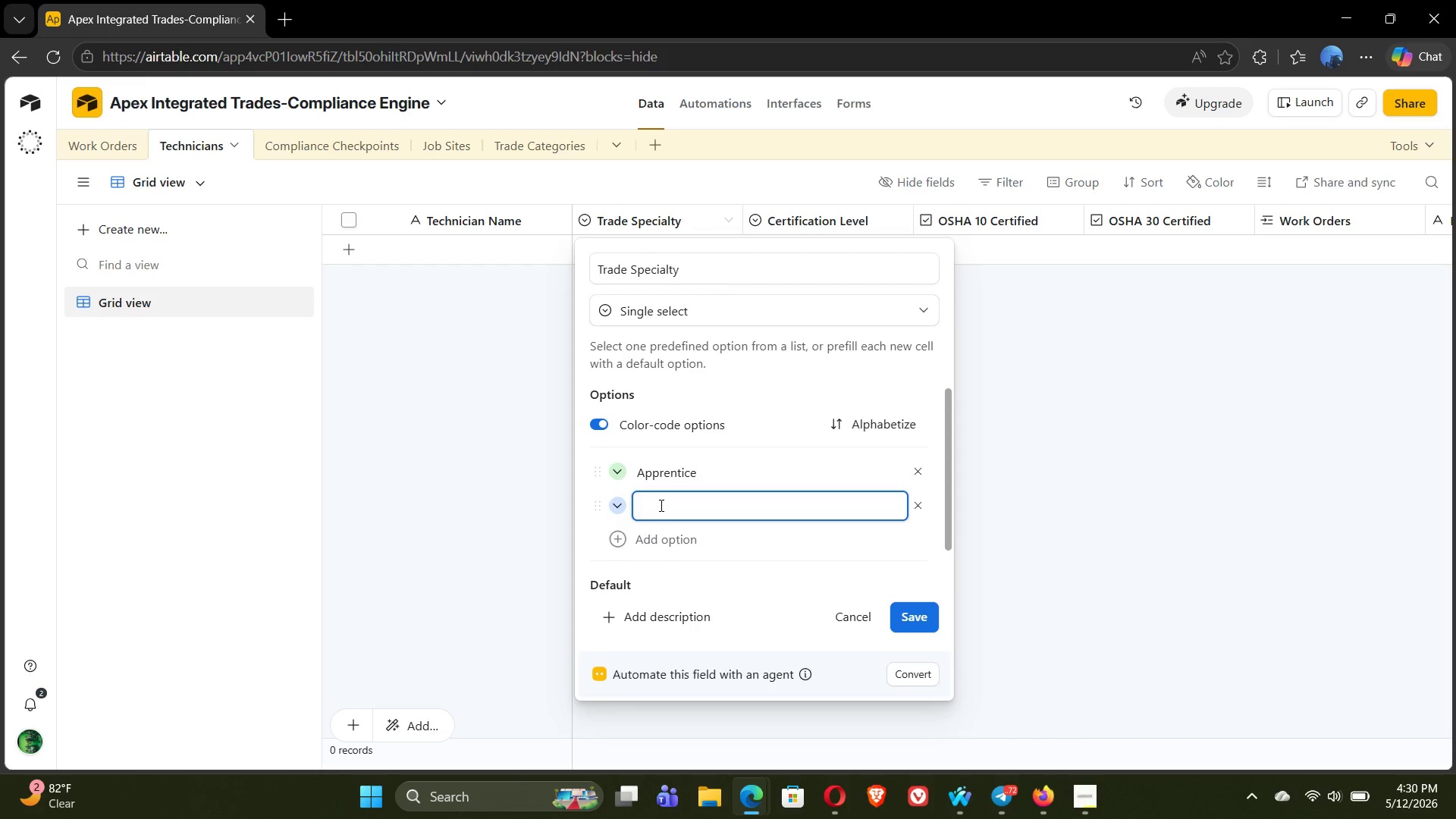 
type(Journetman)
 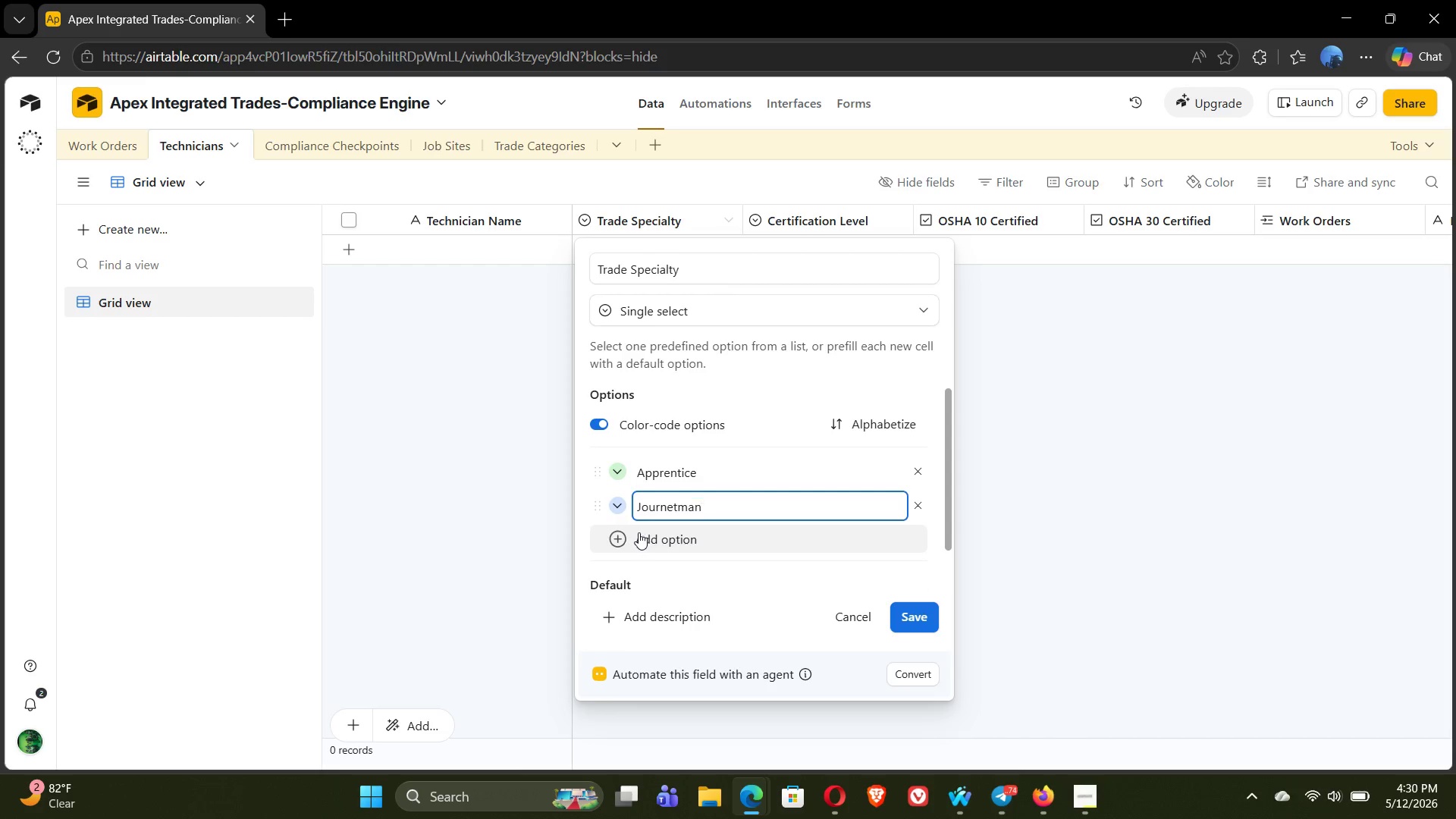 
key(Backspace)
key(Backspace)
key(Backspace)
key(Backspace)
type(yman)
 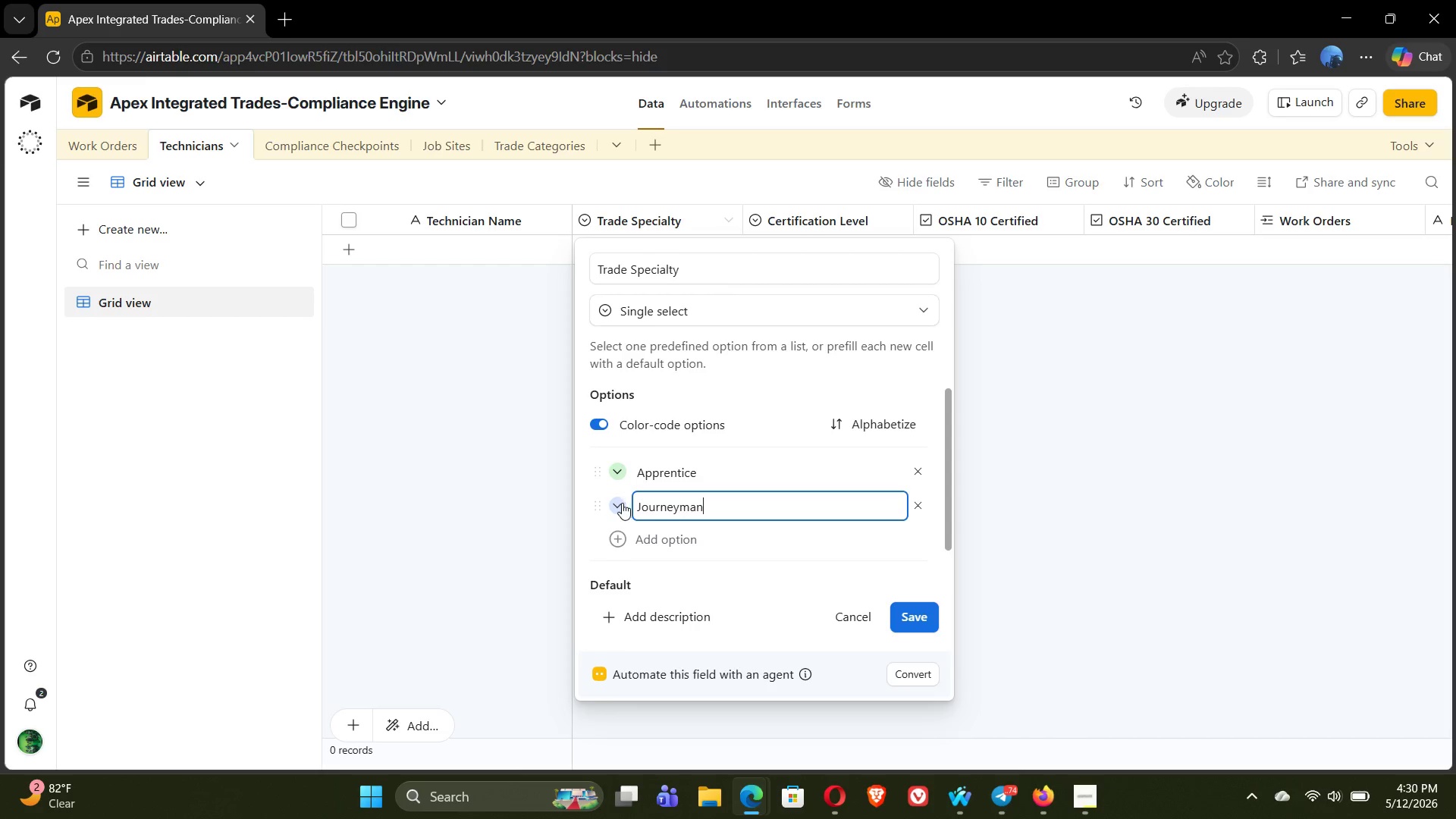 
left_click([620, 504])
 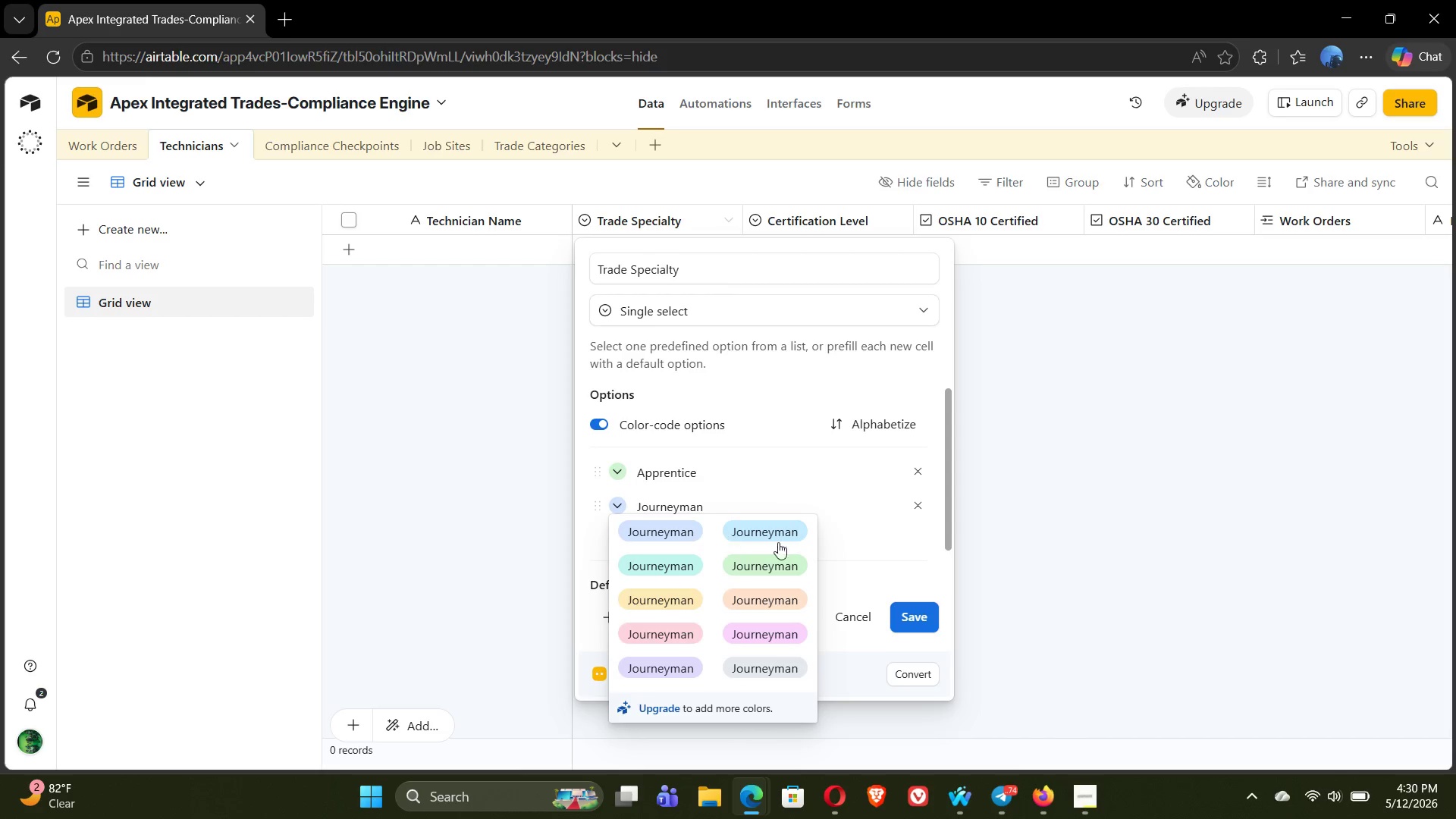 
left_click([752, 528])
 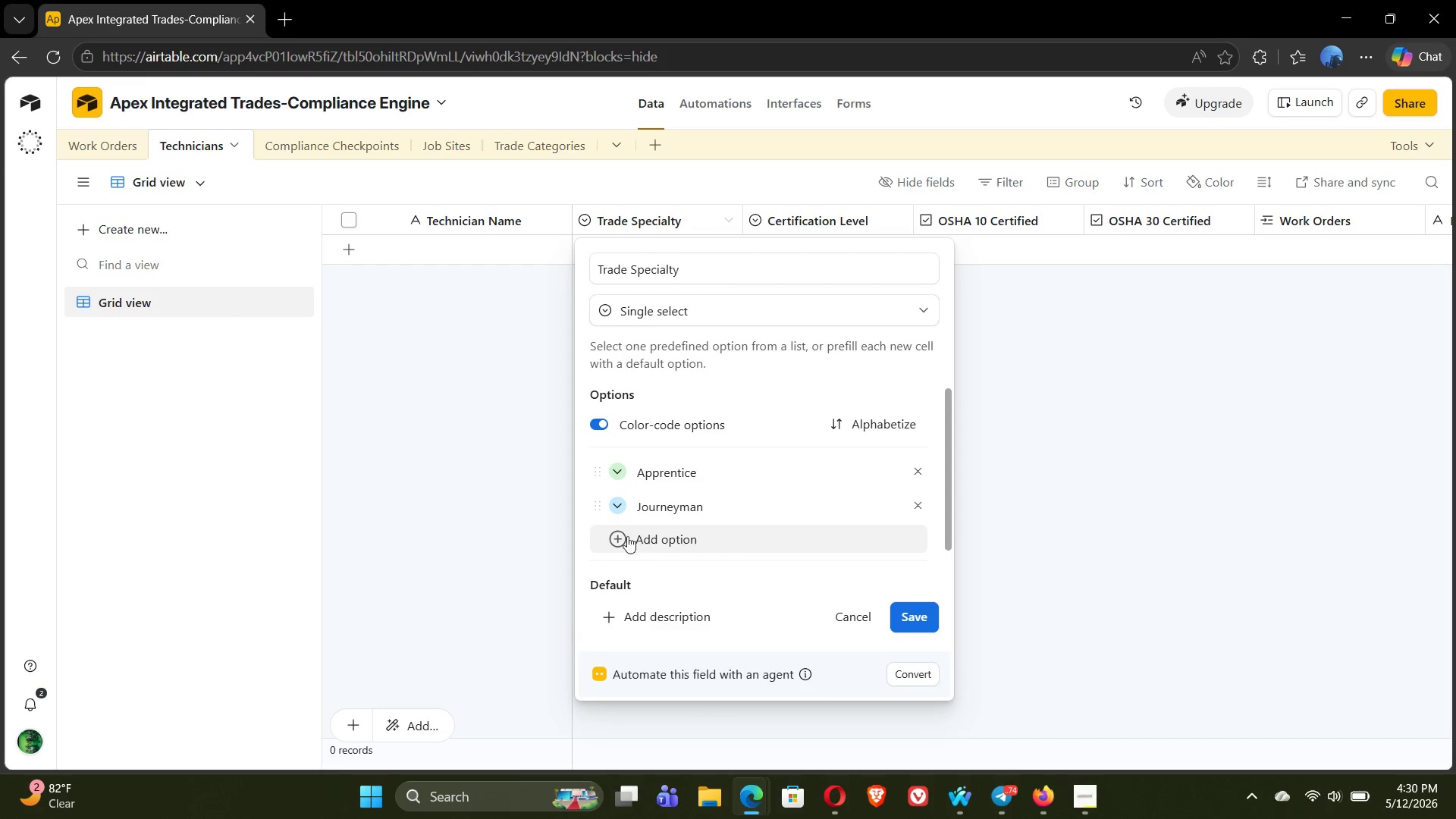 
left_click([619, 538])
 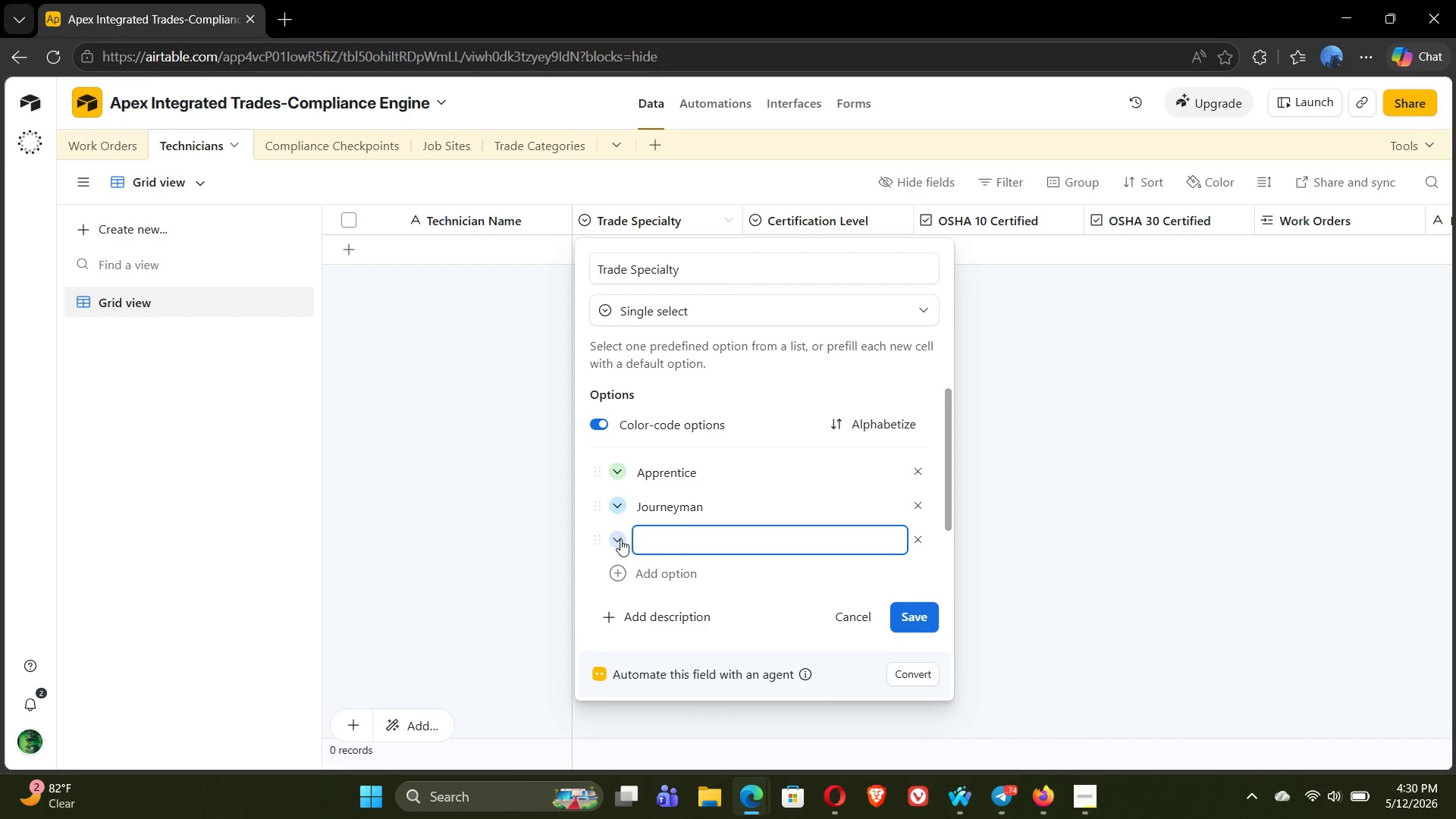 
type(Master)
 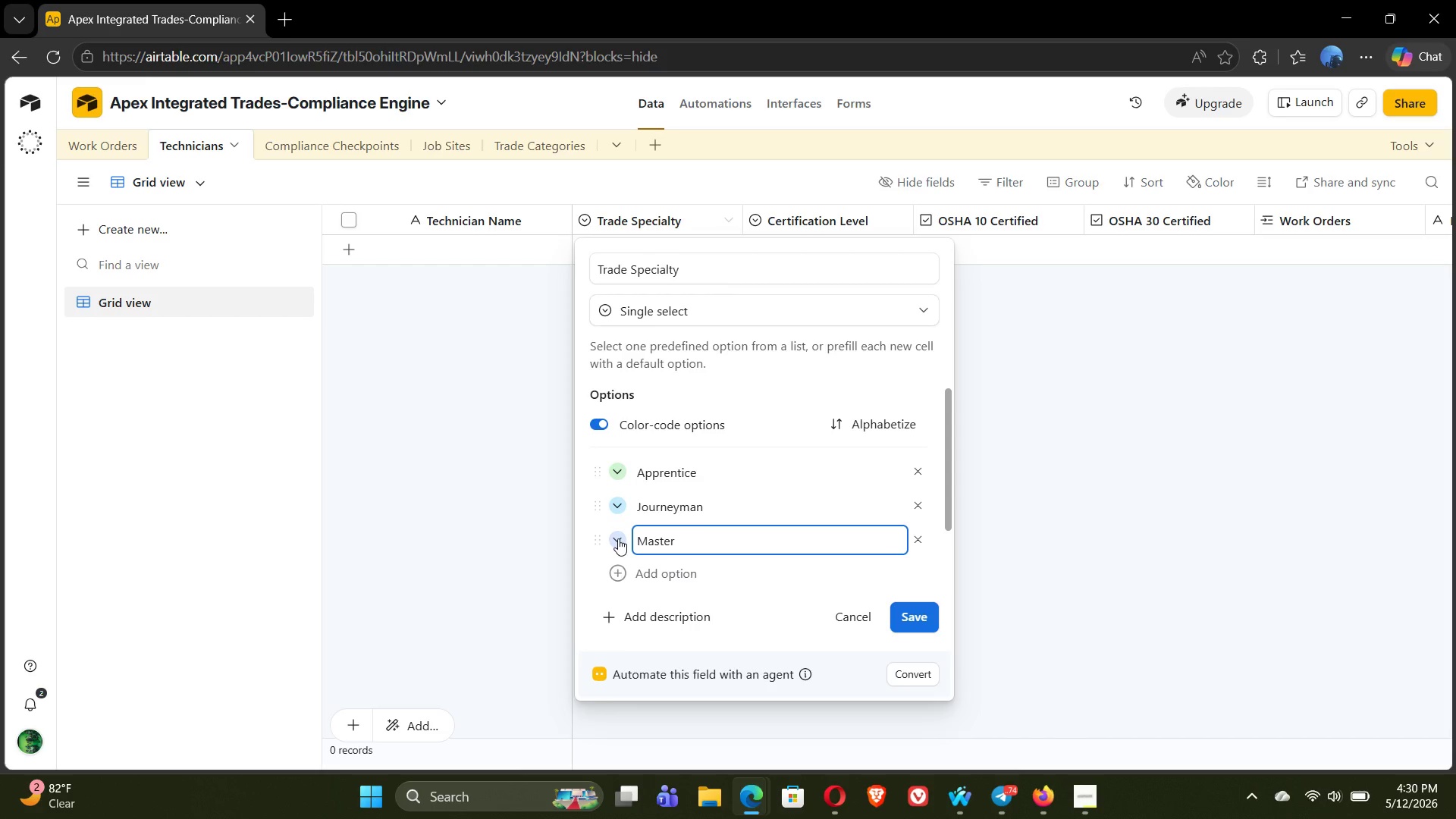 
left_click([618, 538])
 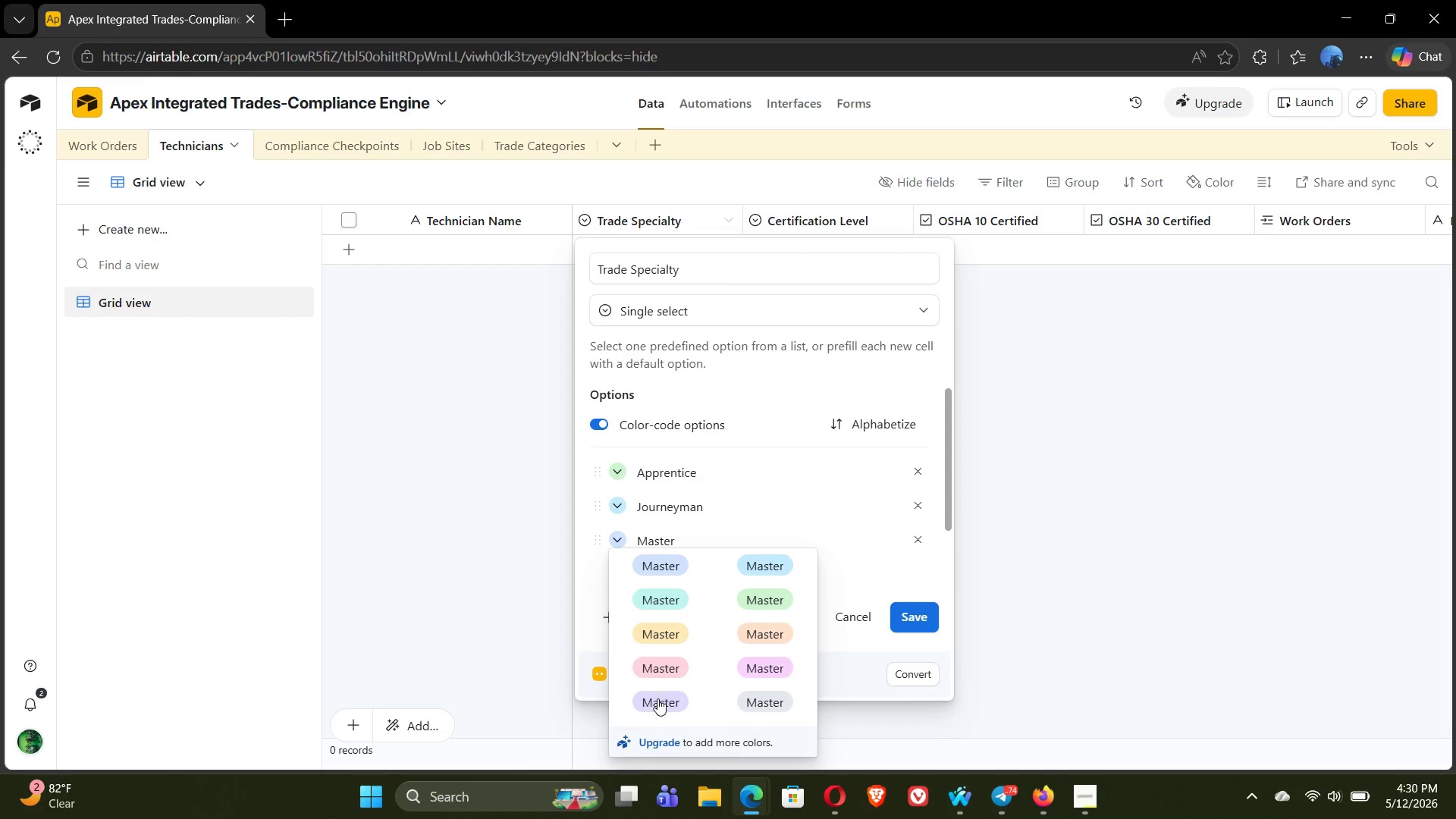 
left_click([657, 702])
 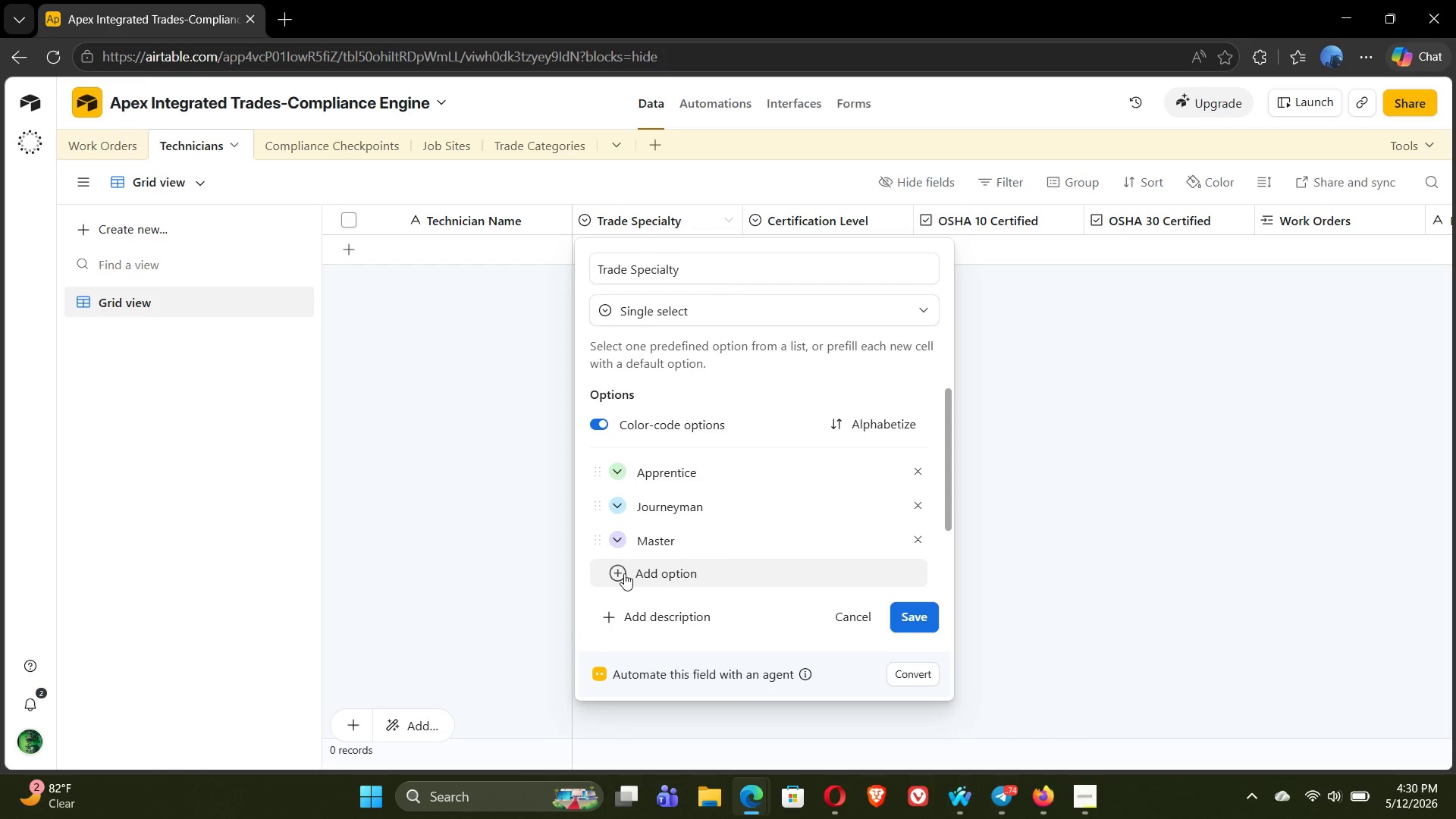 
left_click([620, 573])
 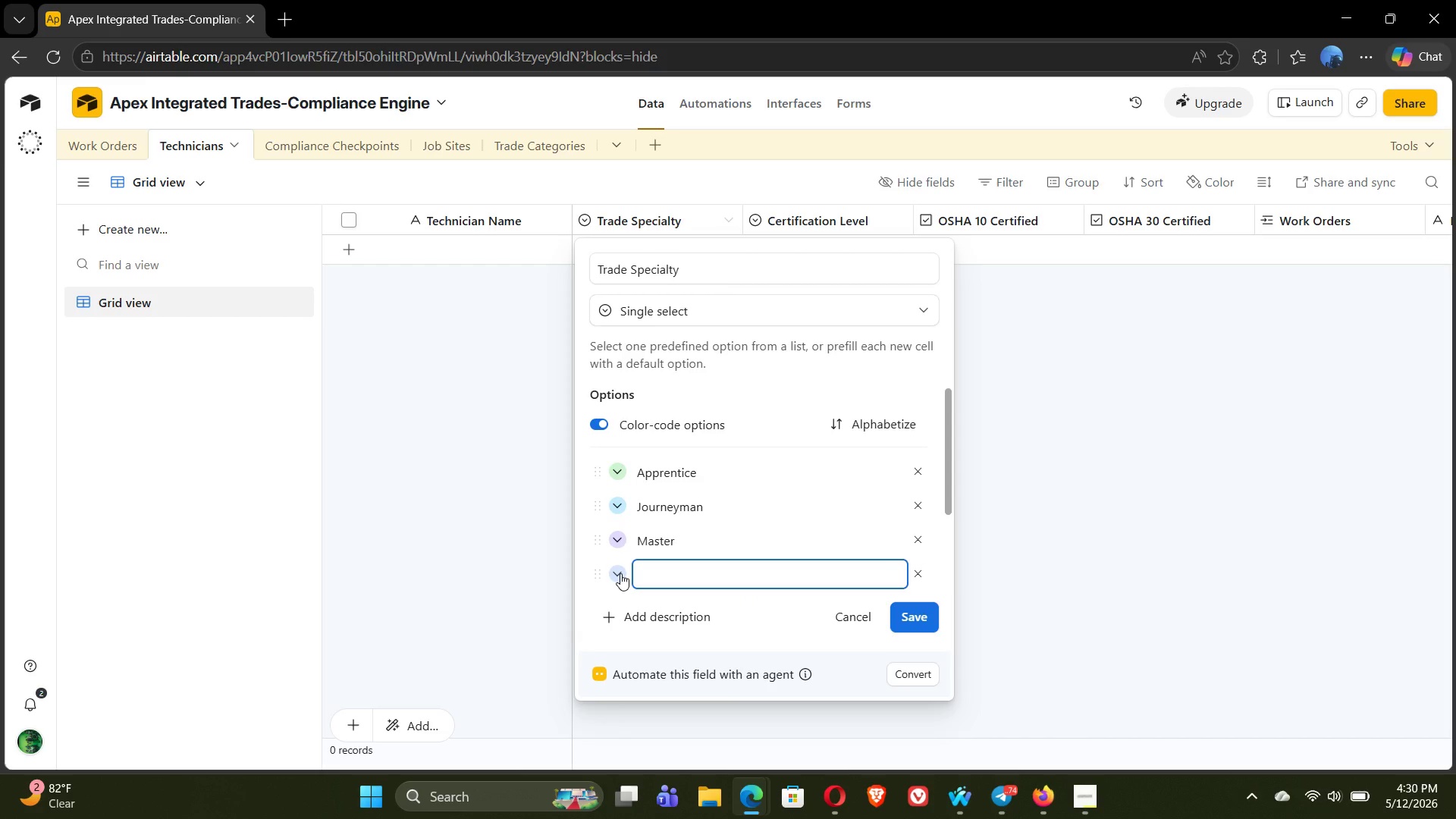 
type(Foreman)
 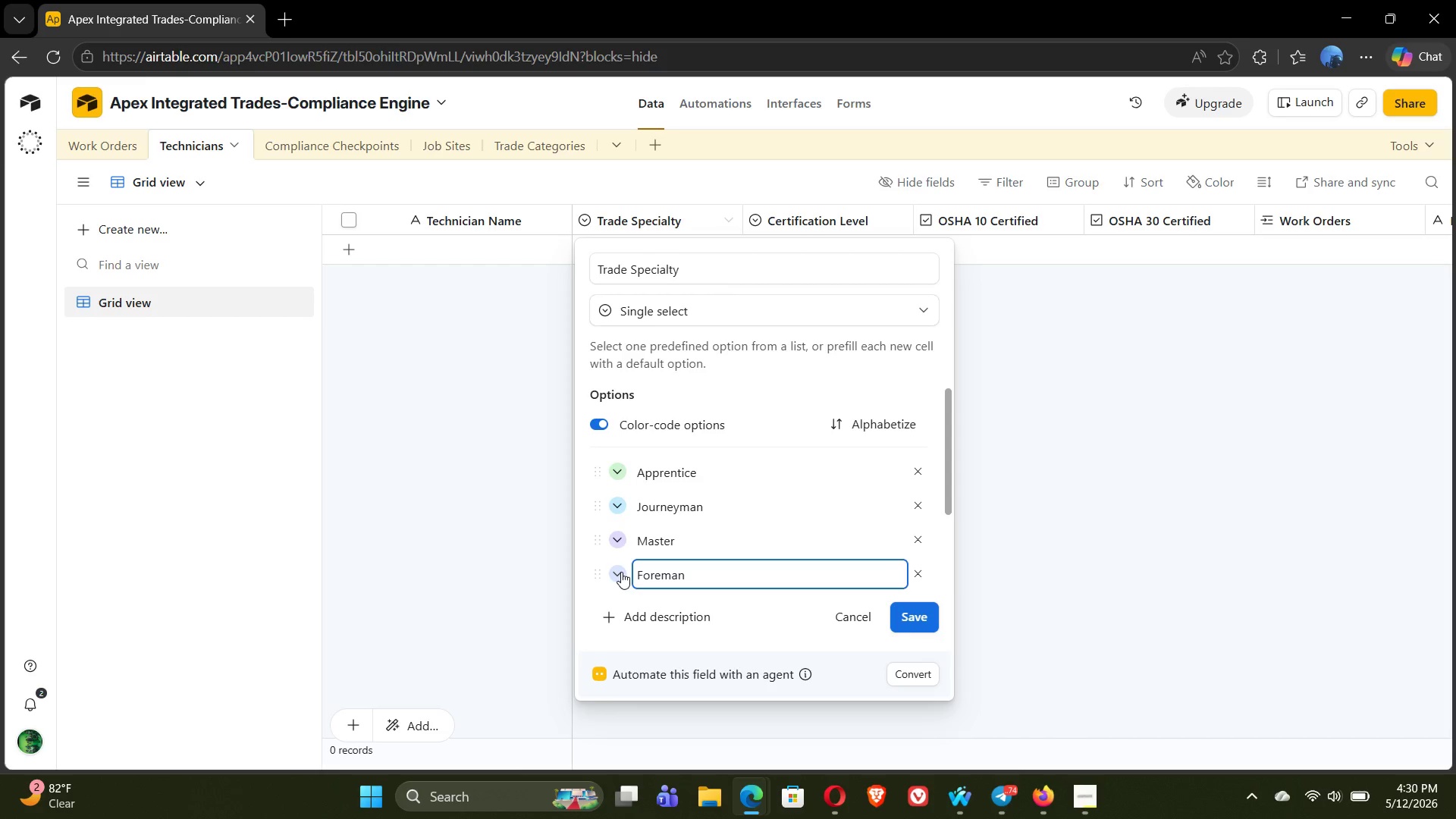 
wait(5.31)
 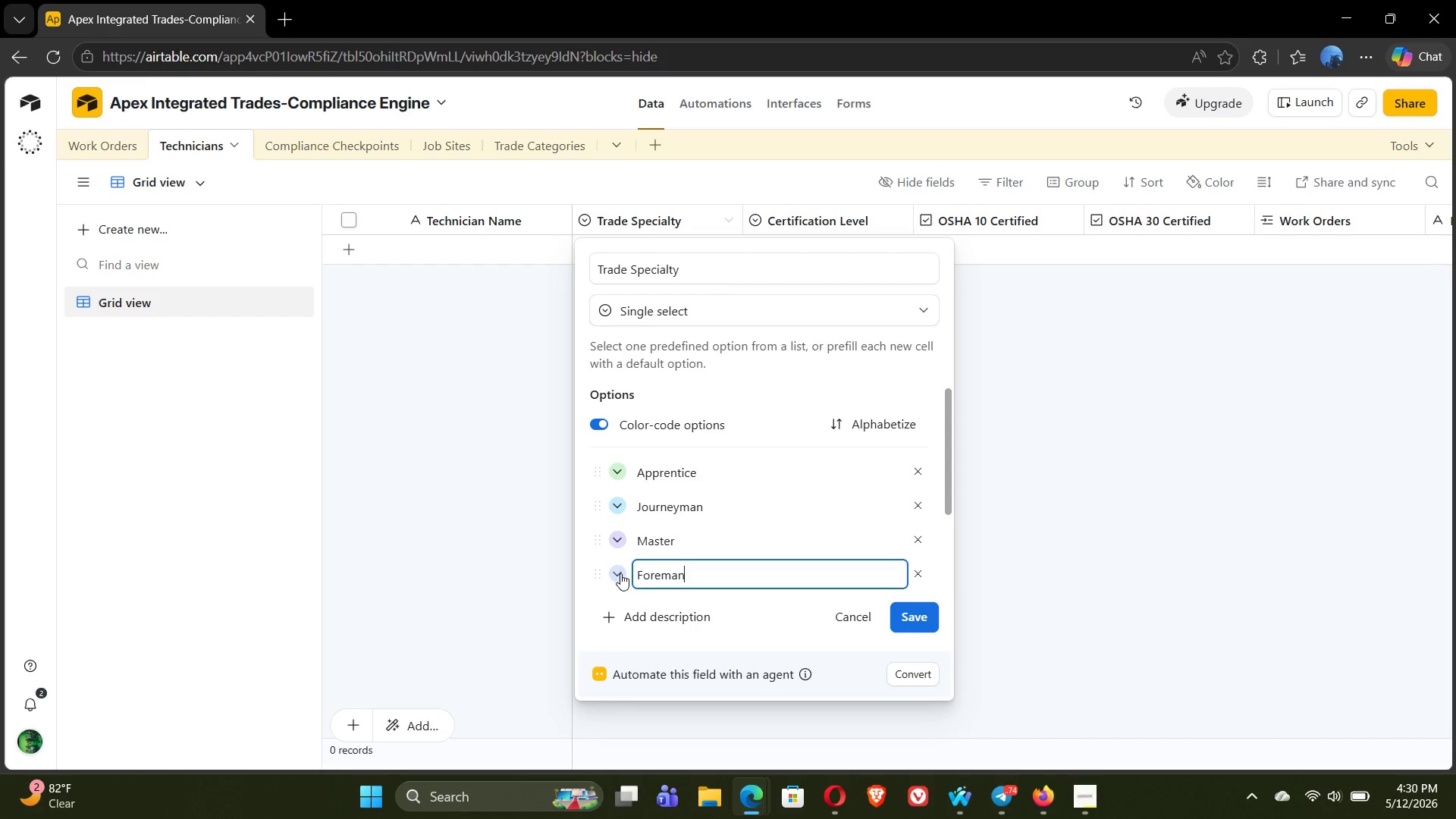 
left_click([621, 572])
 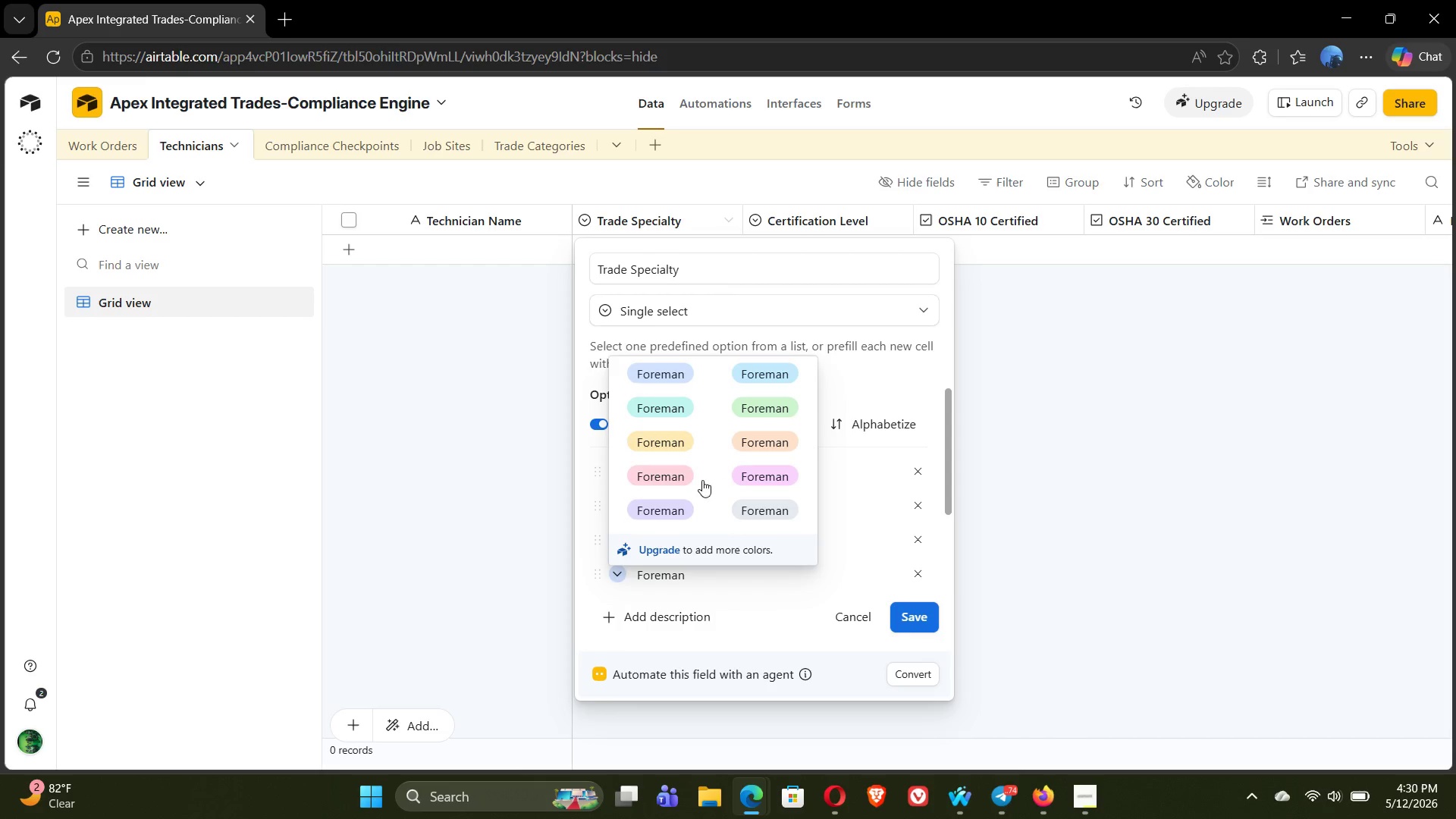 
left_click([672, 480])
 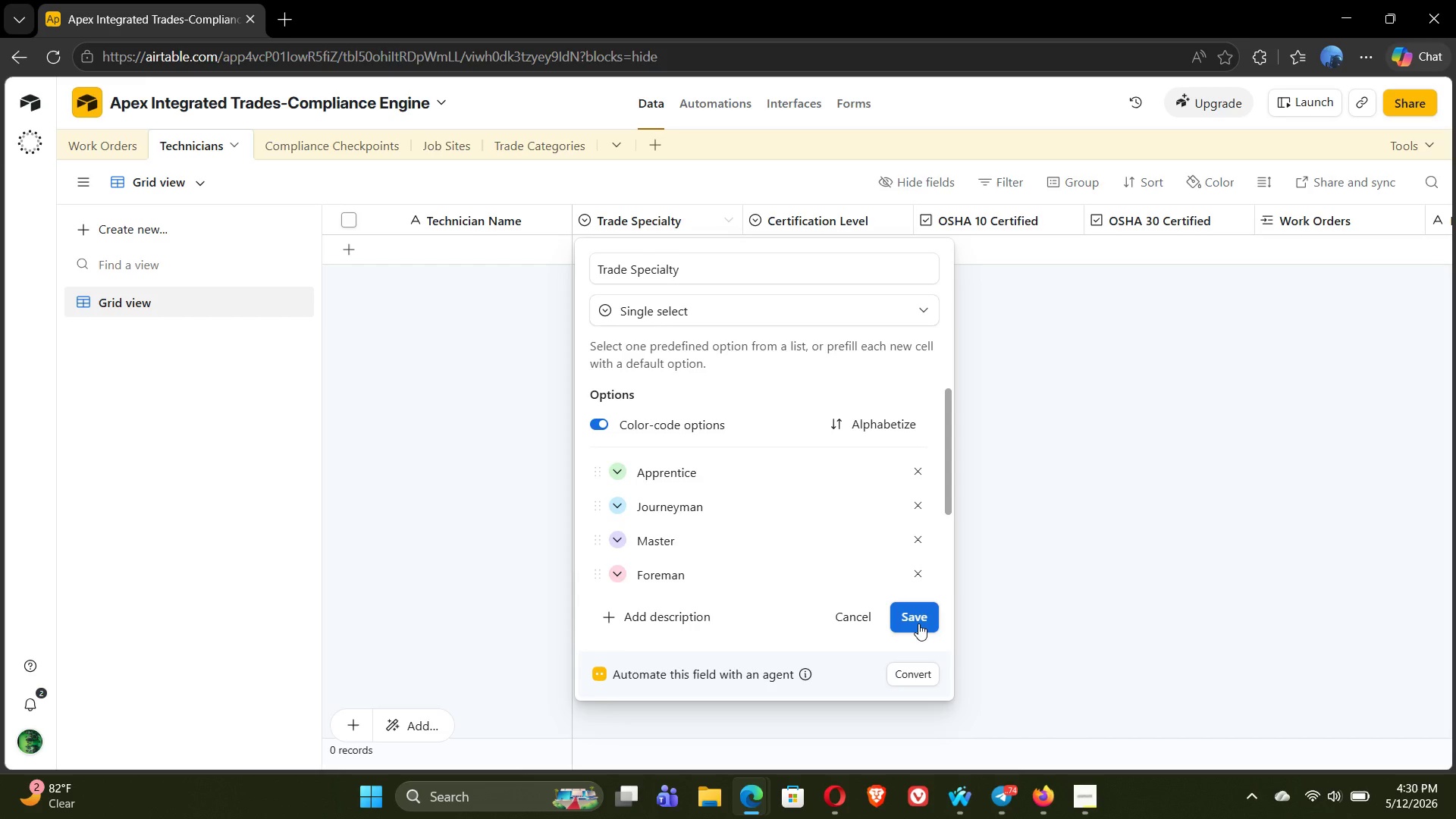 
left_click([918, 623])
 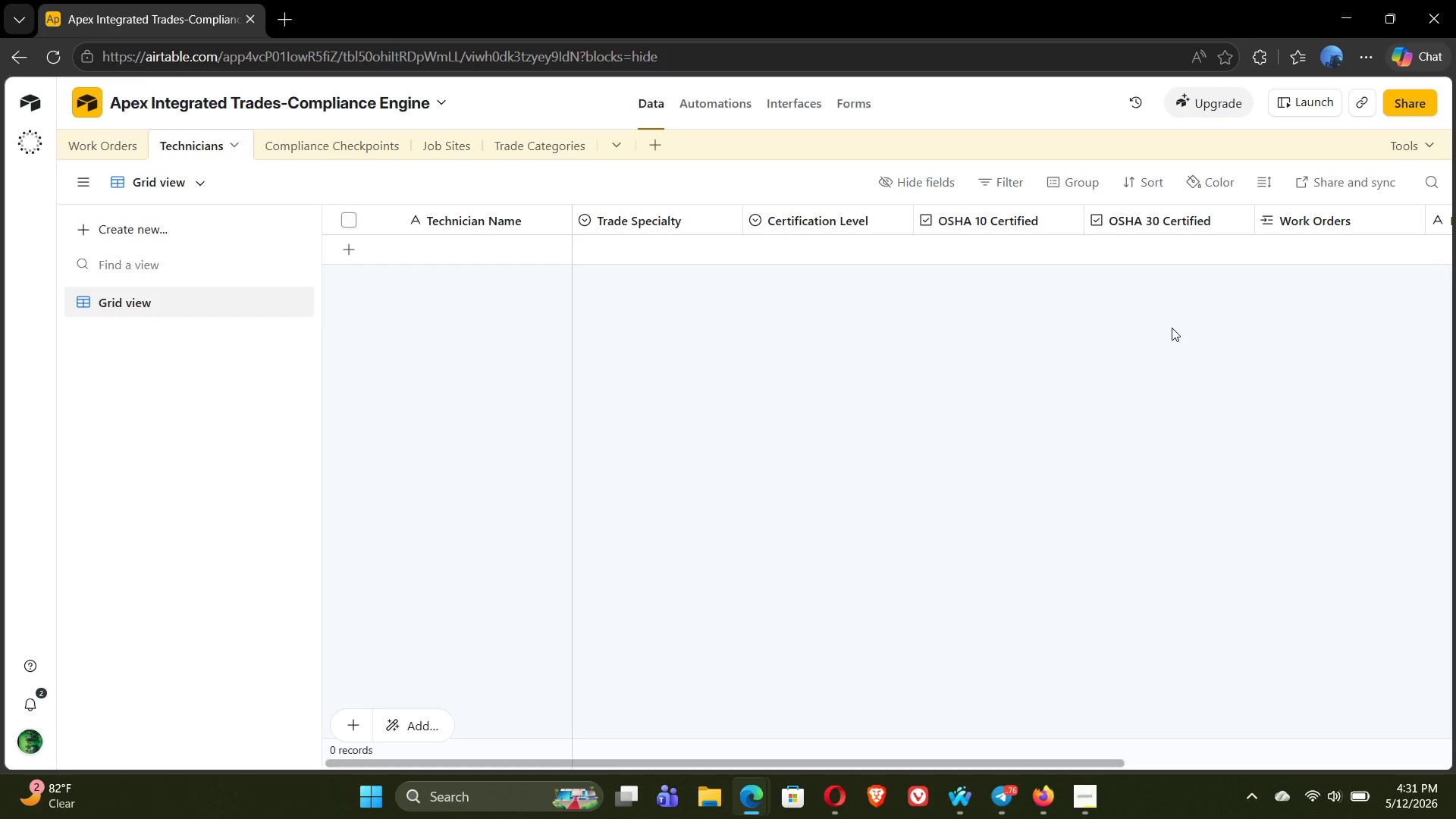 
wait(23.33)
 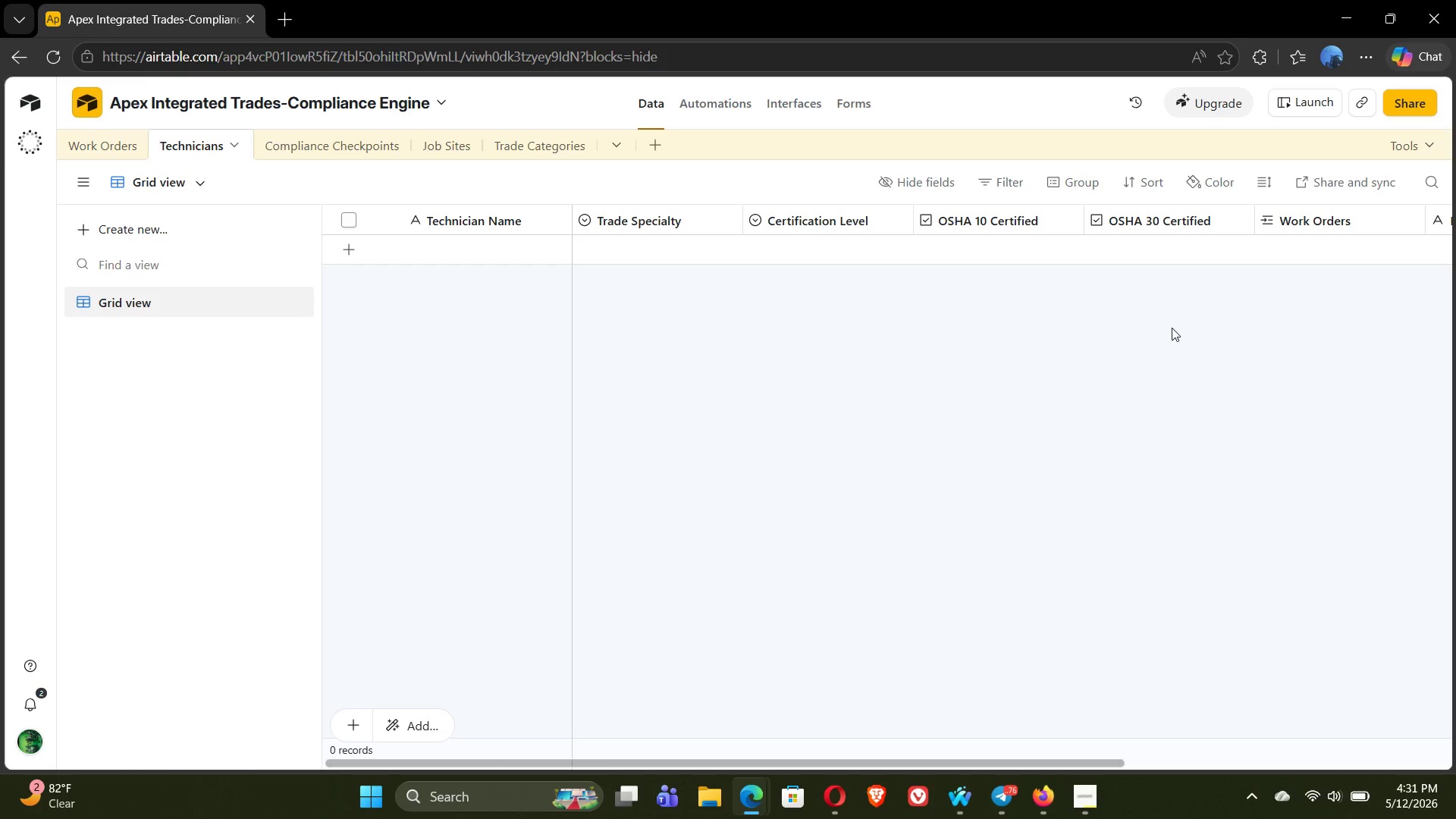 
left_click([1082, 792])